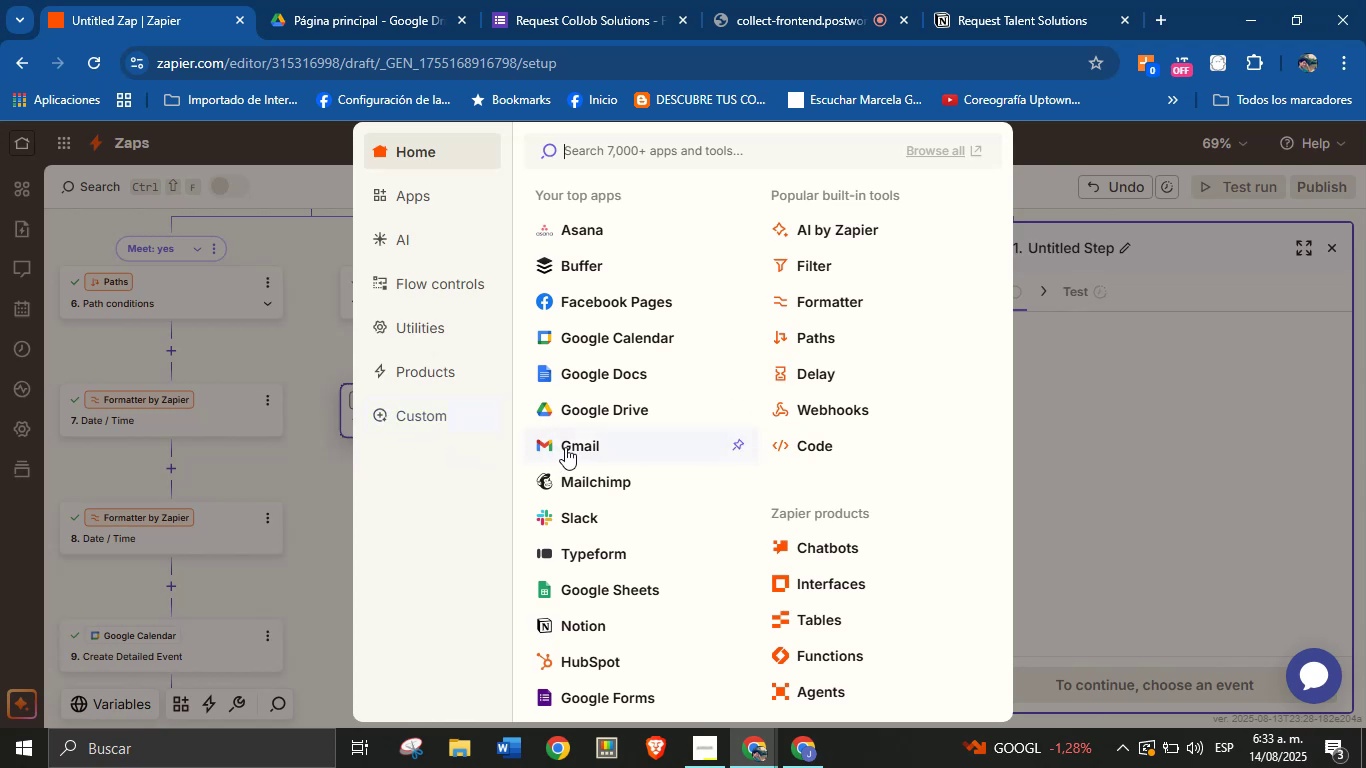 
wait(8.81)
 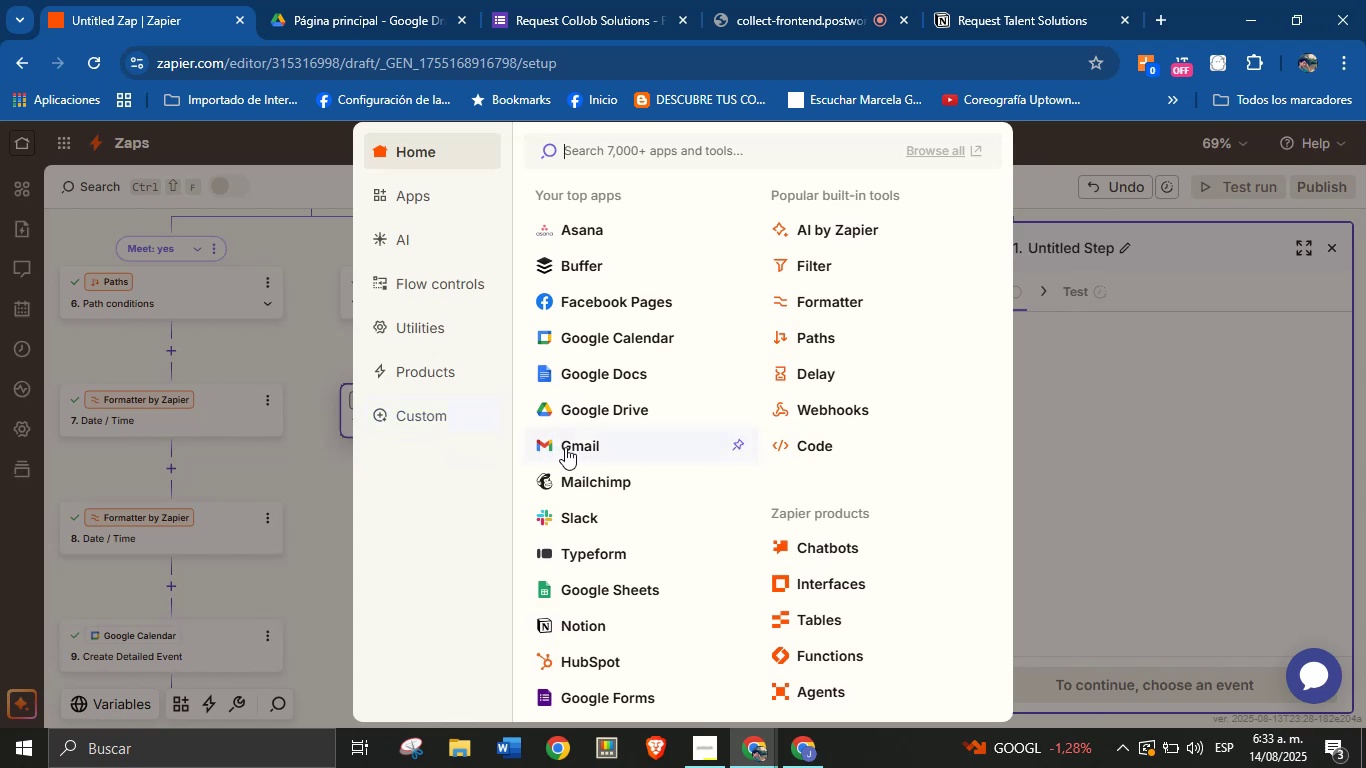 
left_click([609, 230])
 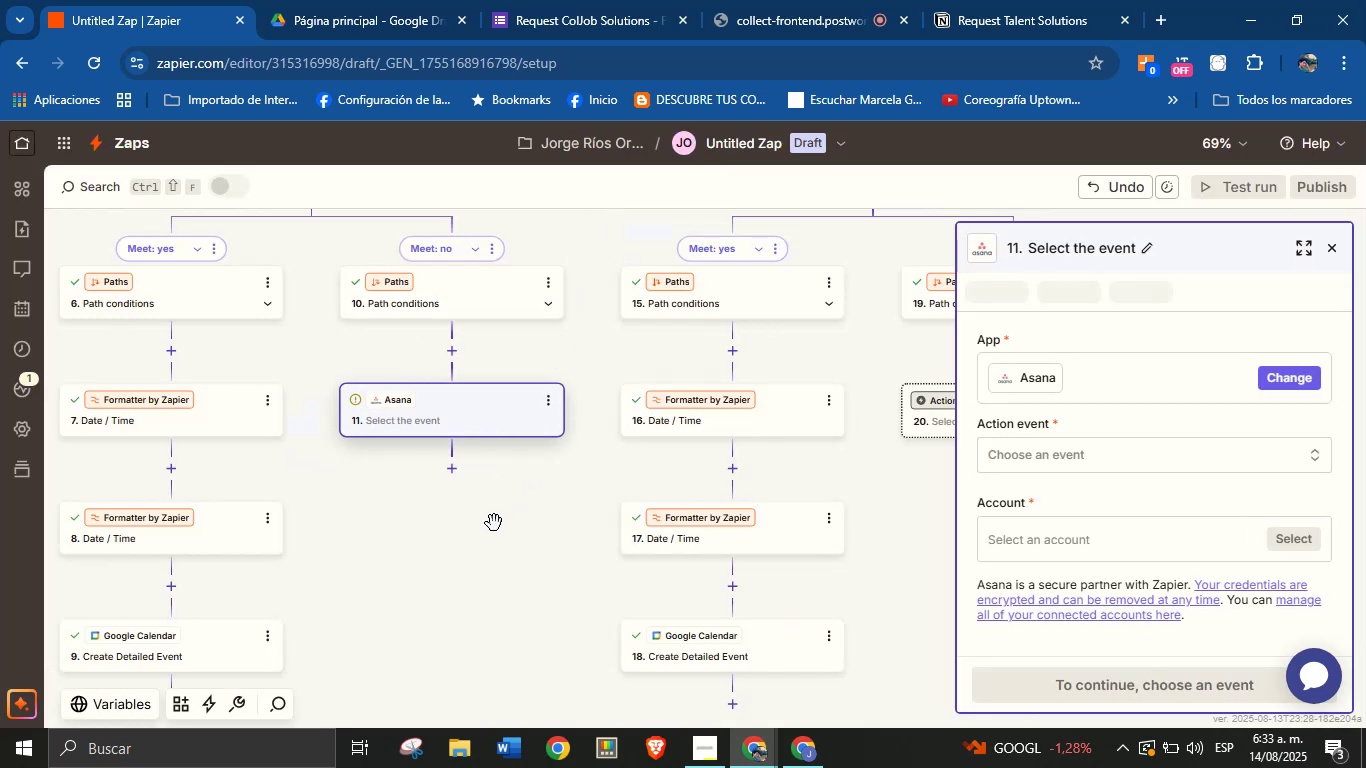 
left_click([1031, 461])
 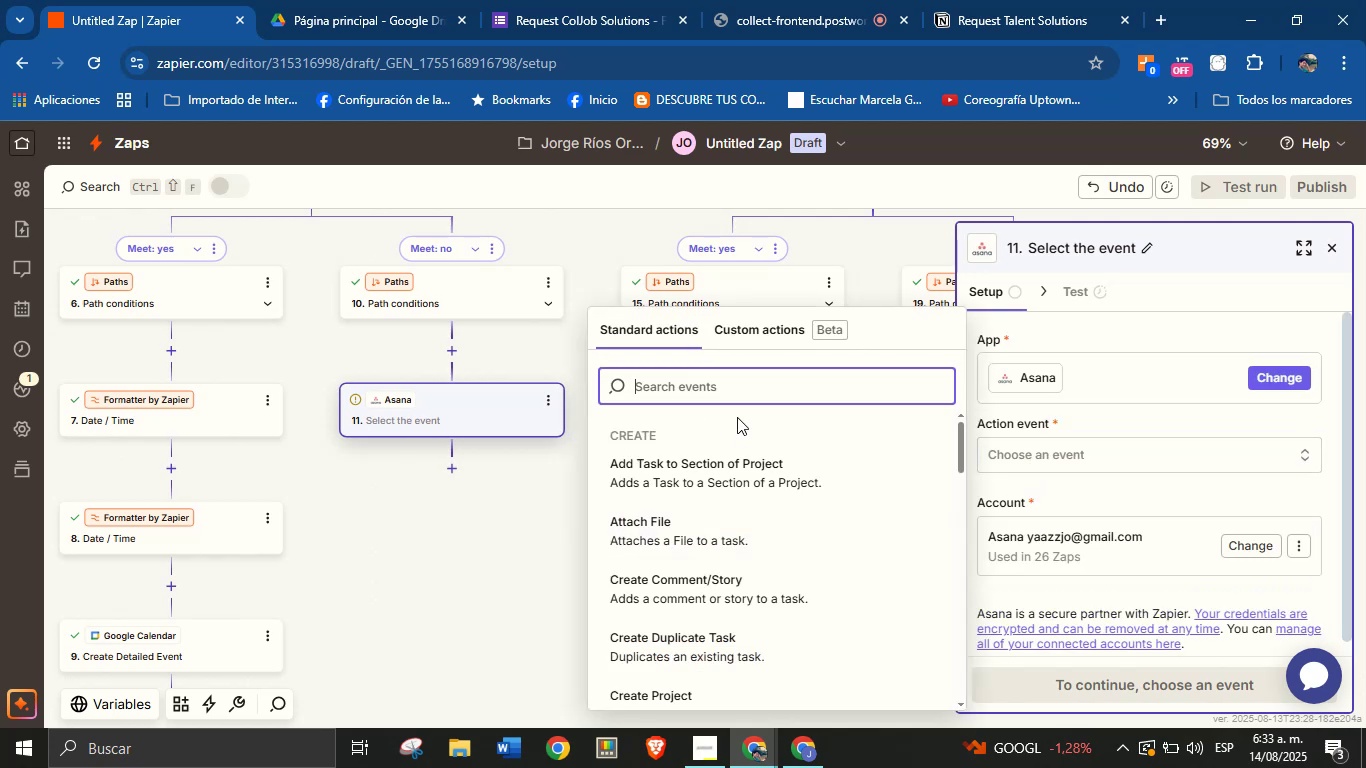 
type(crea)
 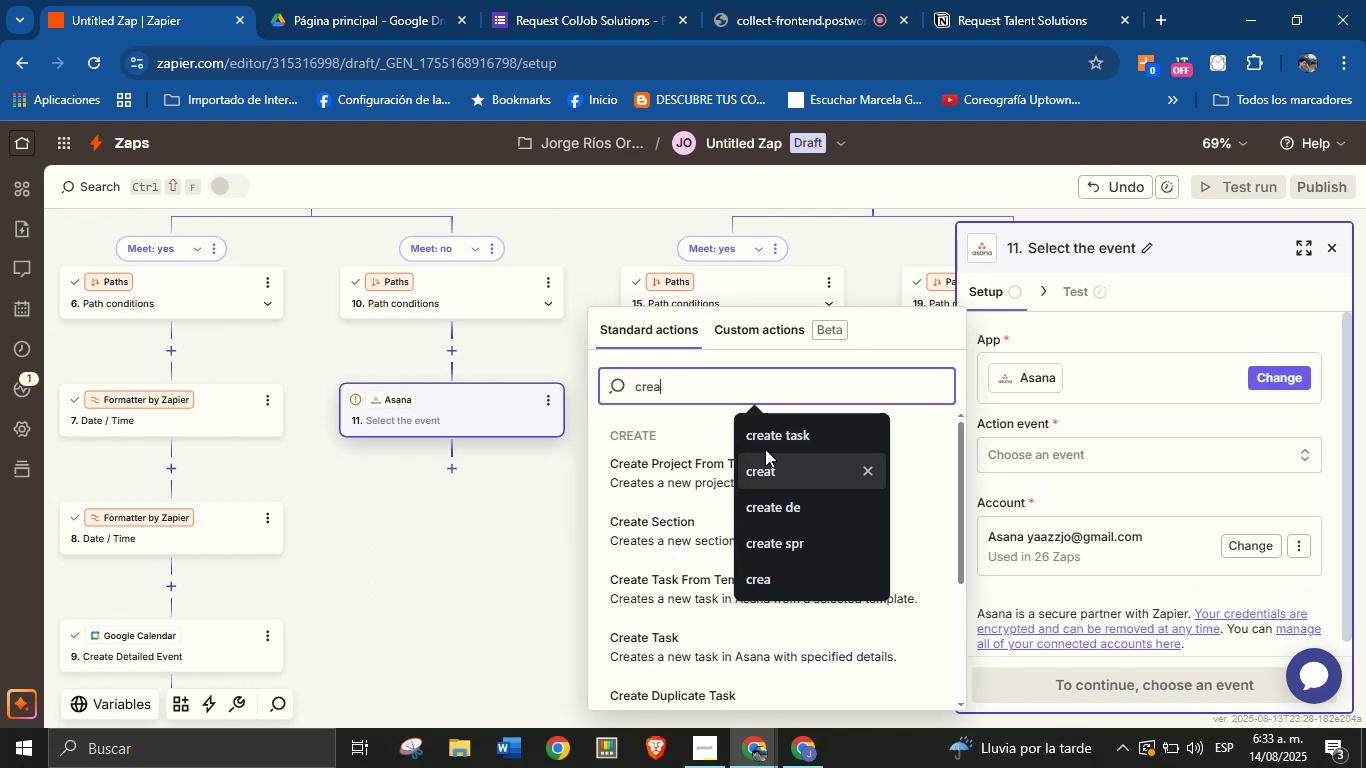 
left_click([774, 444])
 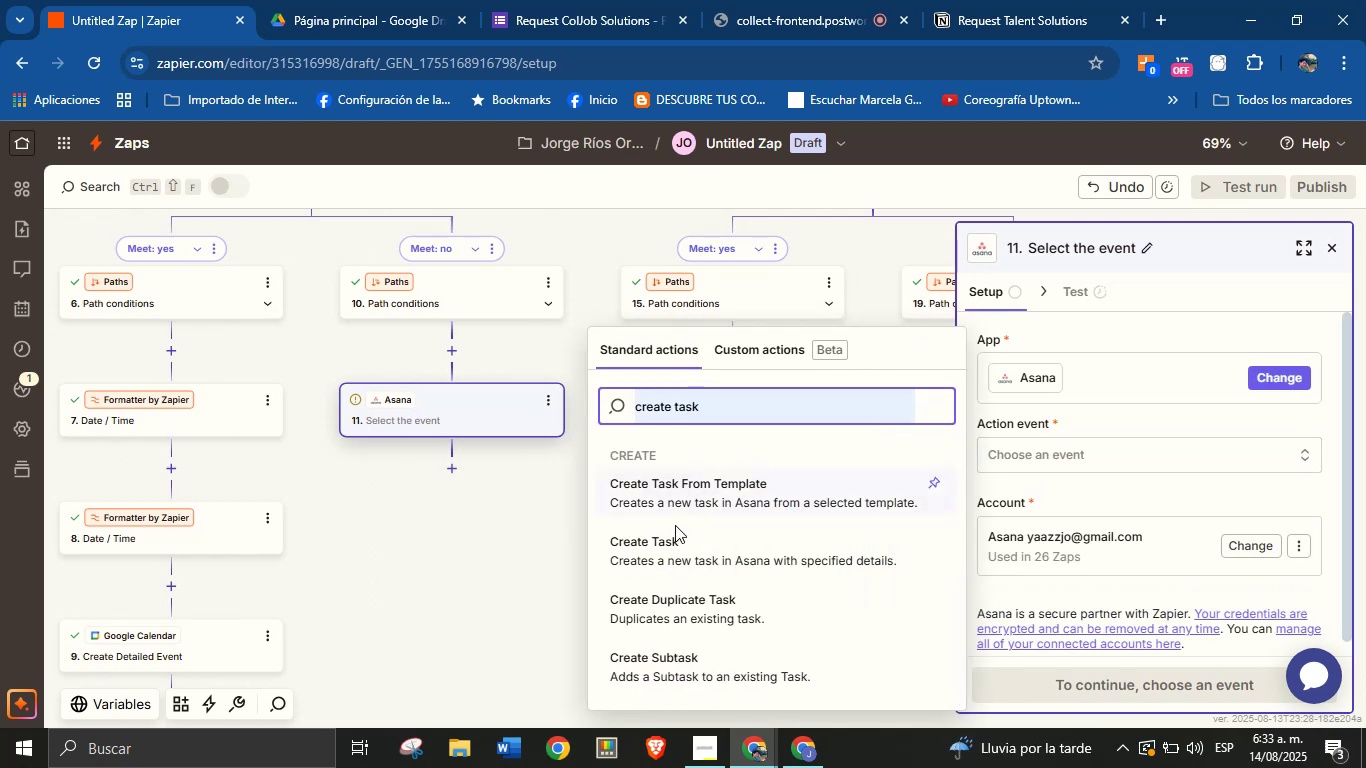 
left_click([670, 538])
 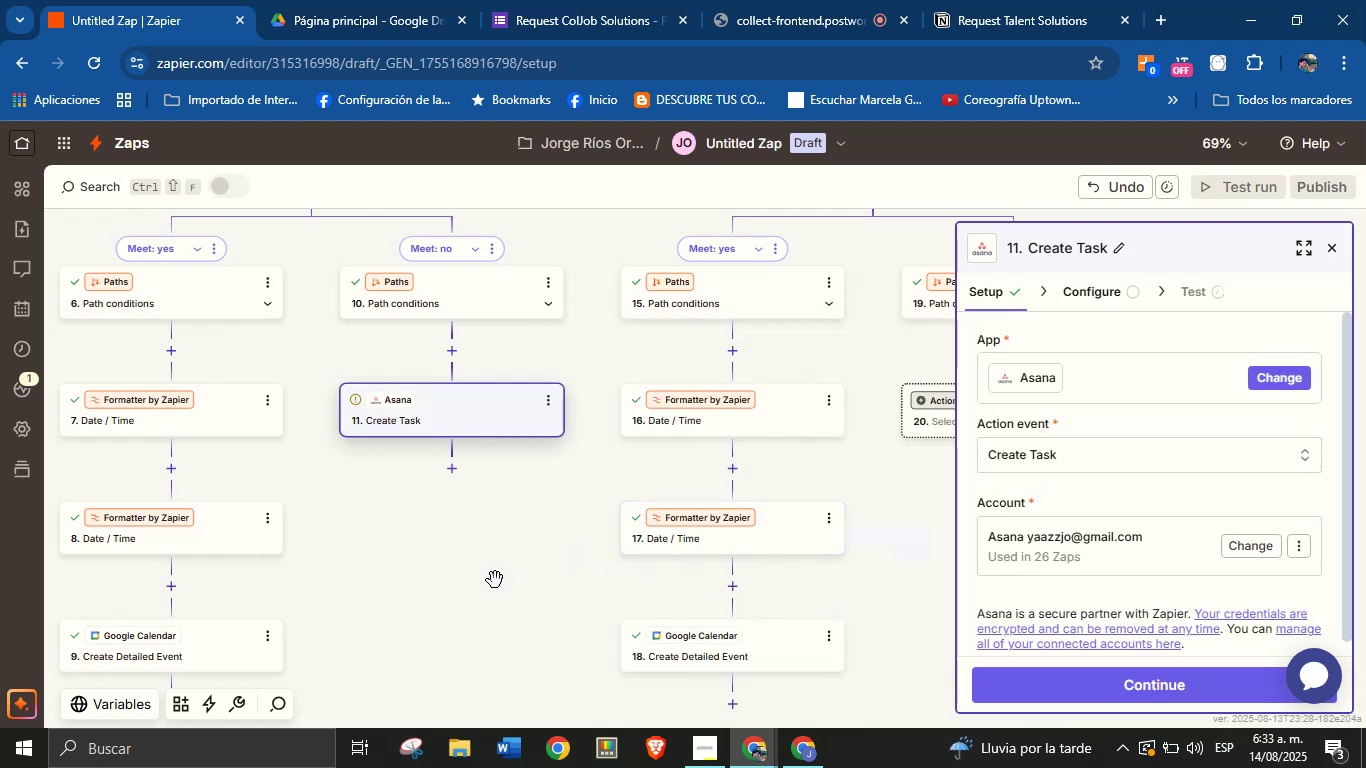 
scroll: coordinate [1073, 489], scroll_direction: down, amount: 2.0
 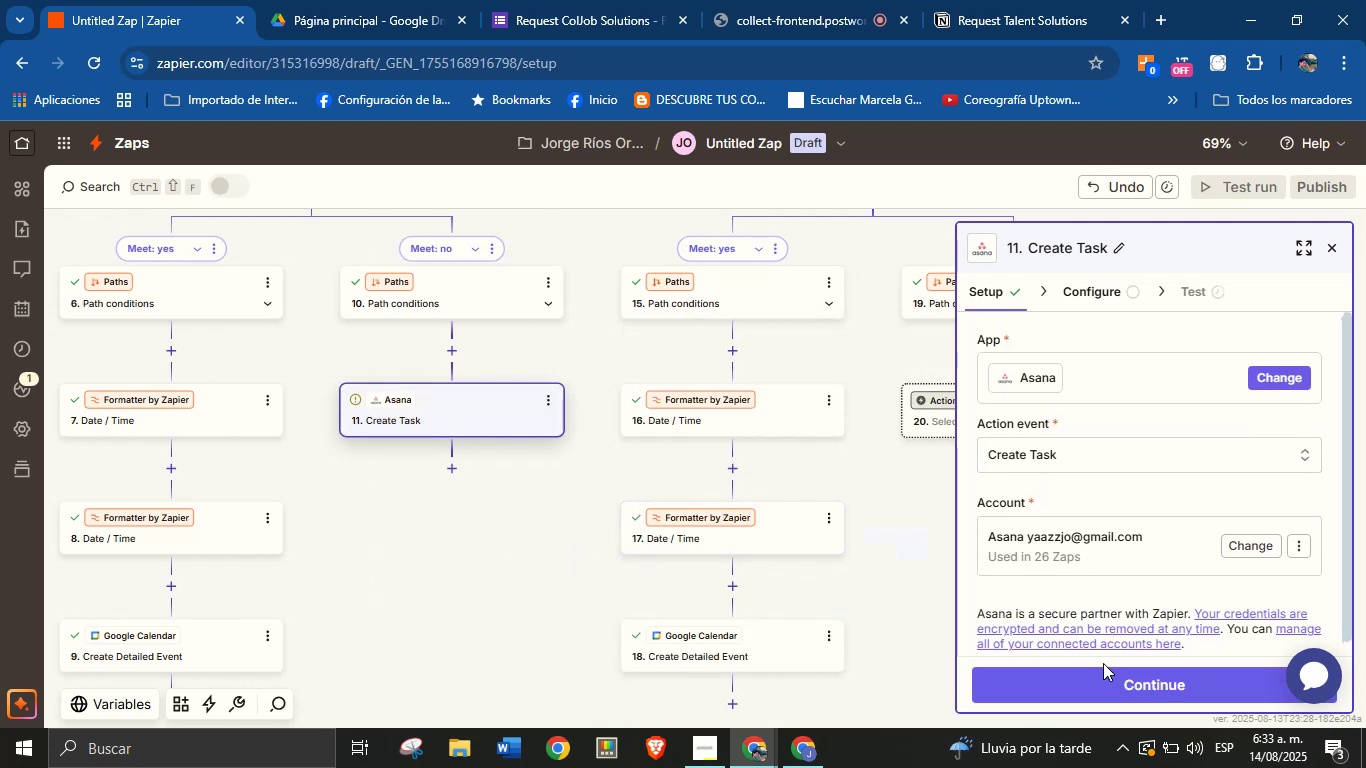 
left_click([1103, 673])
 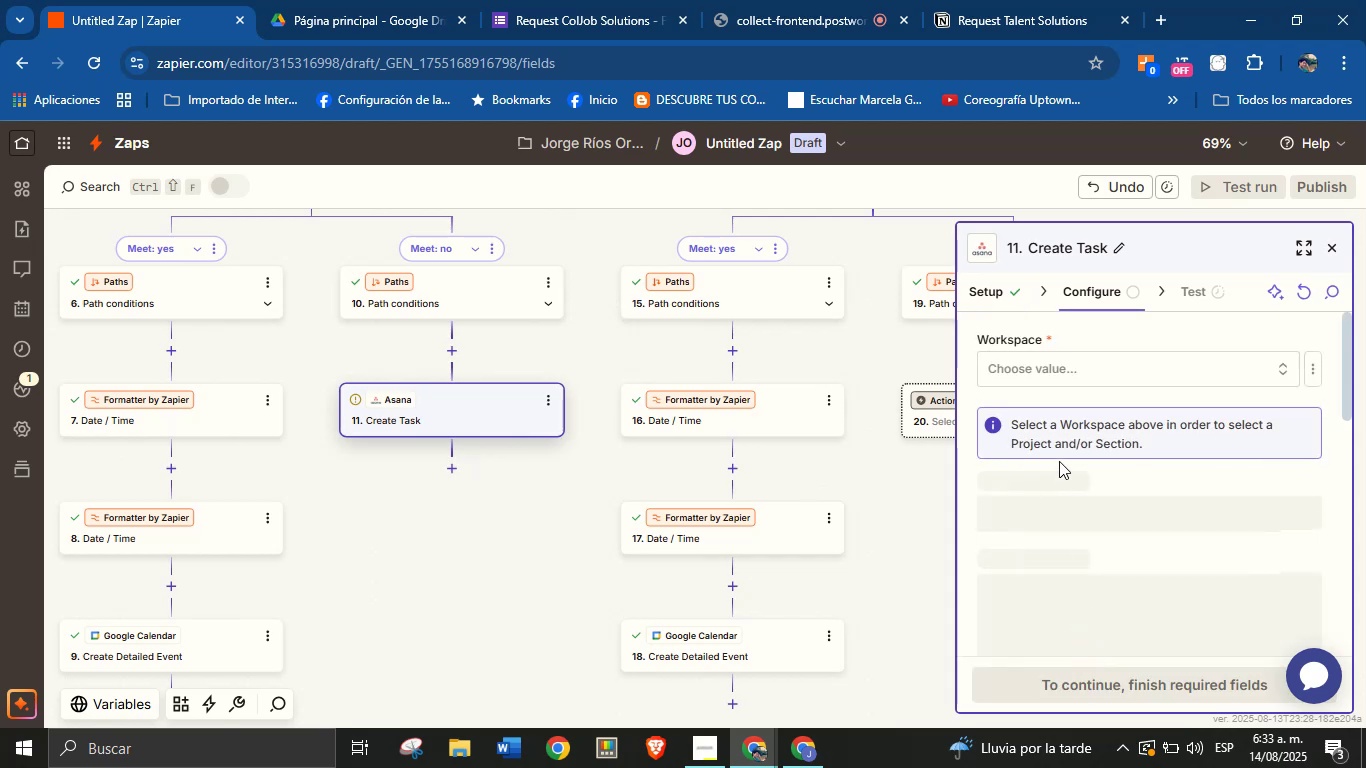 
left_click([1066, 361])
 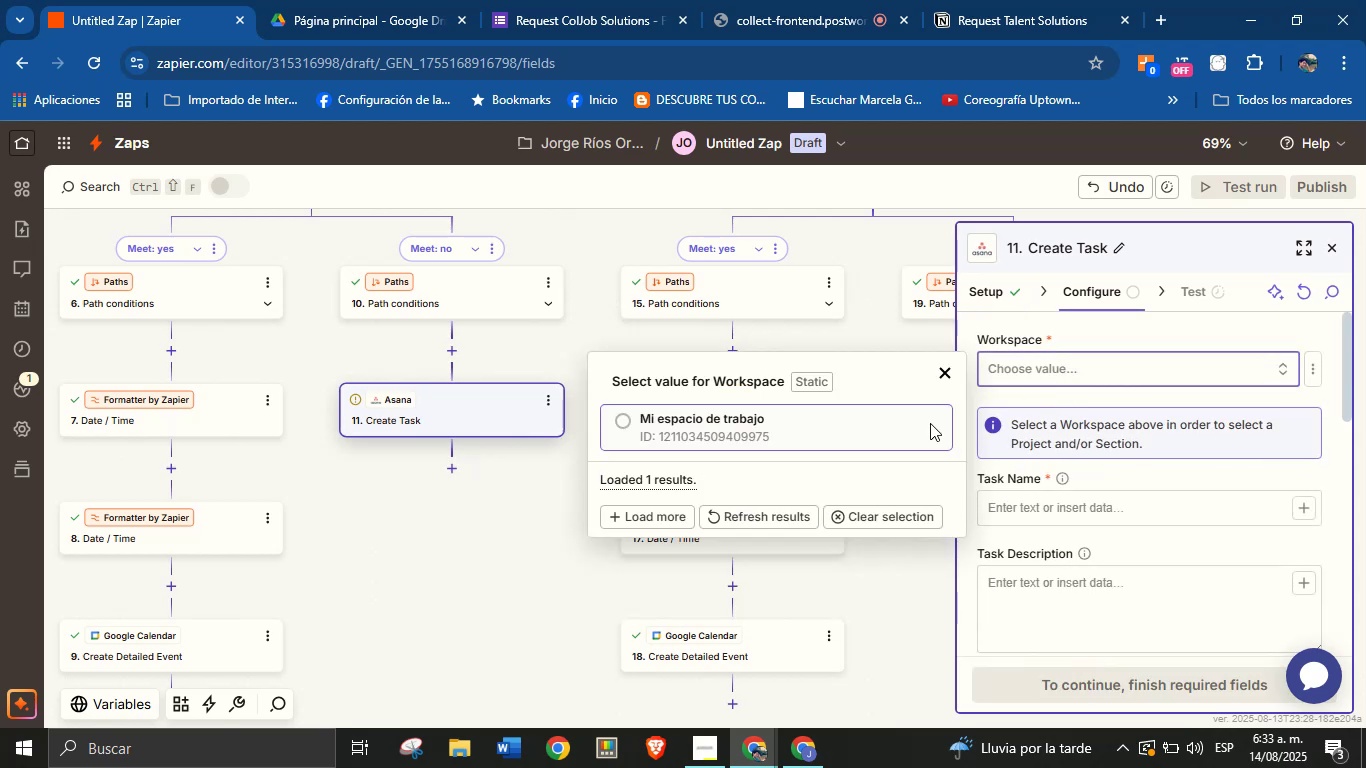 
left_click([819, 430])
 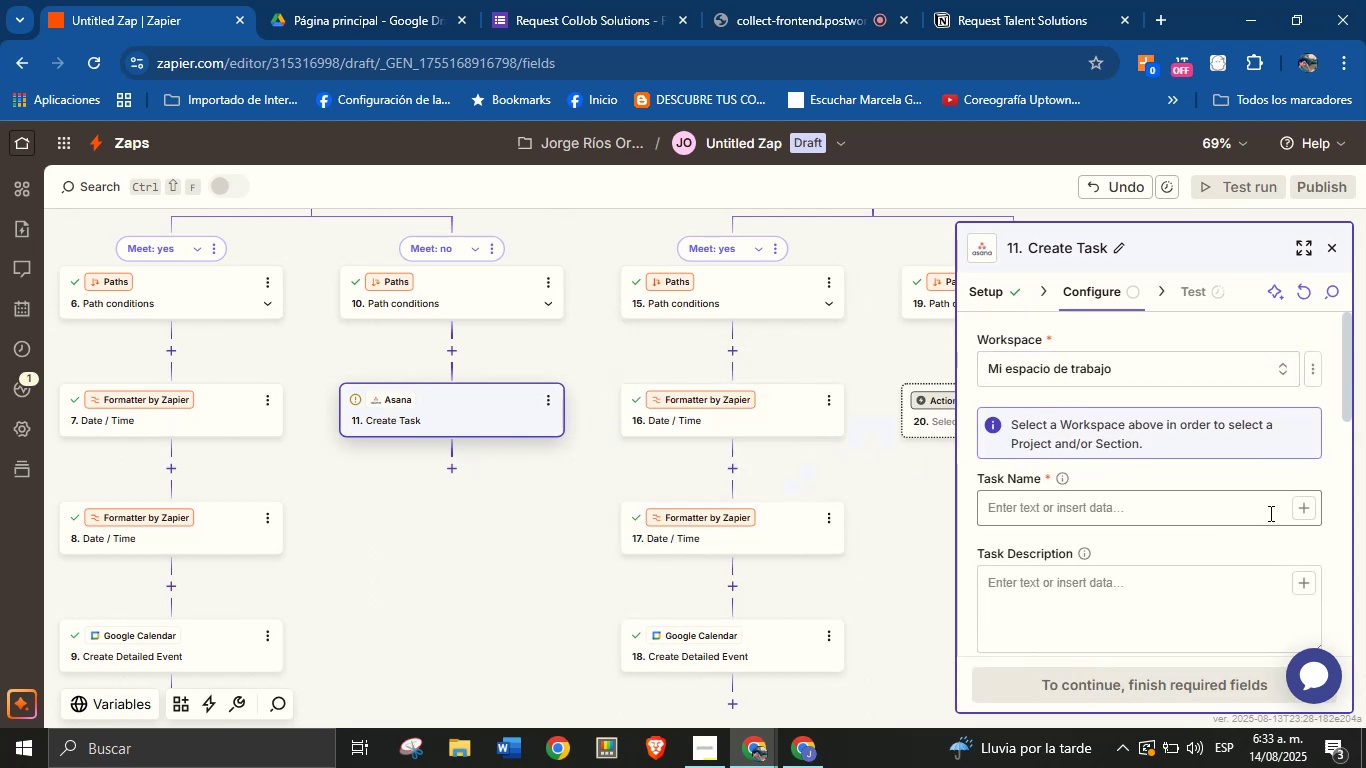 
left_click([1158, 505])
 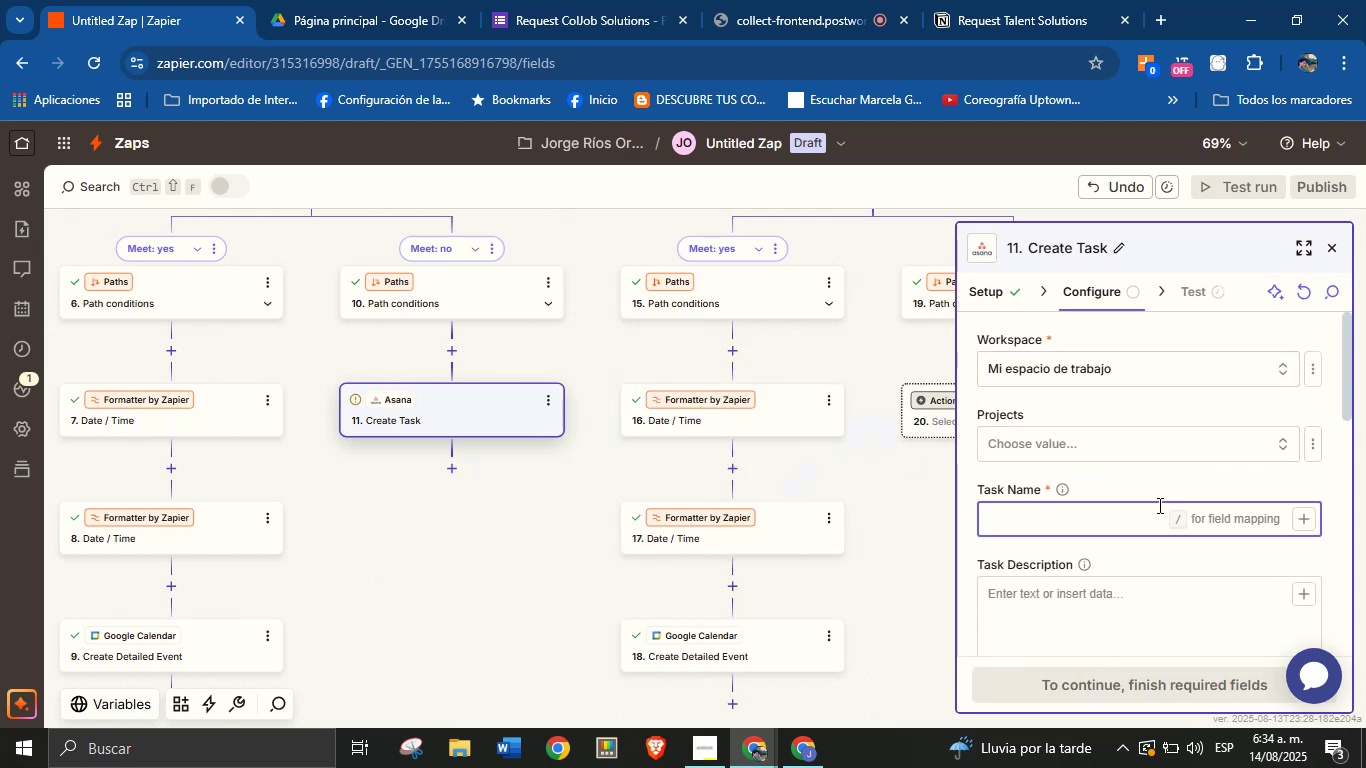 
left_click([1124, 438])
 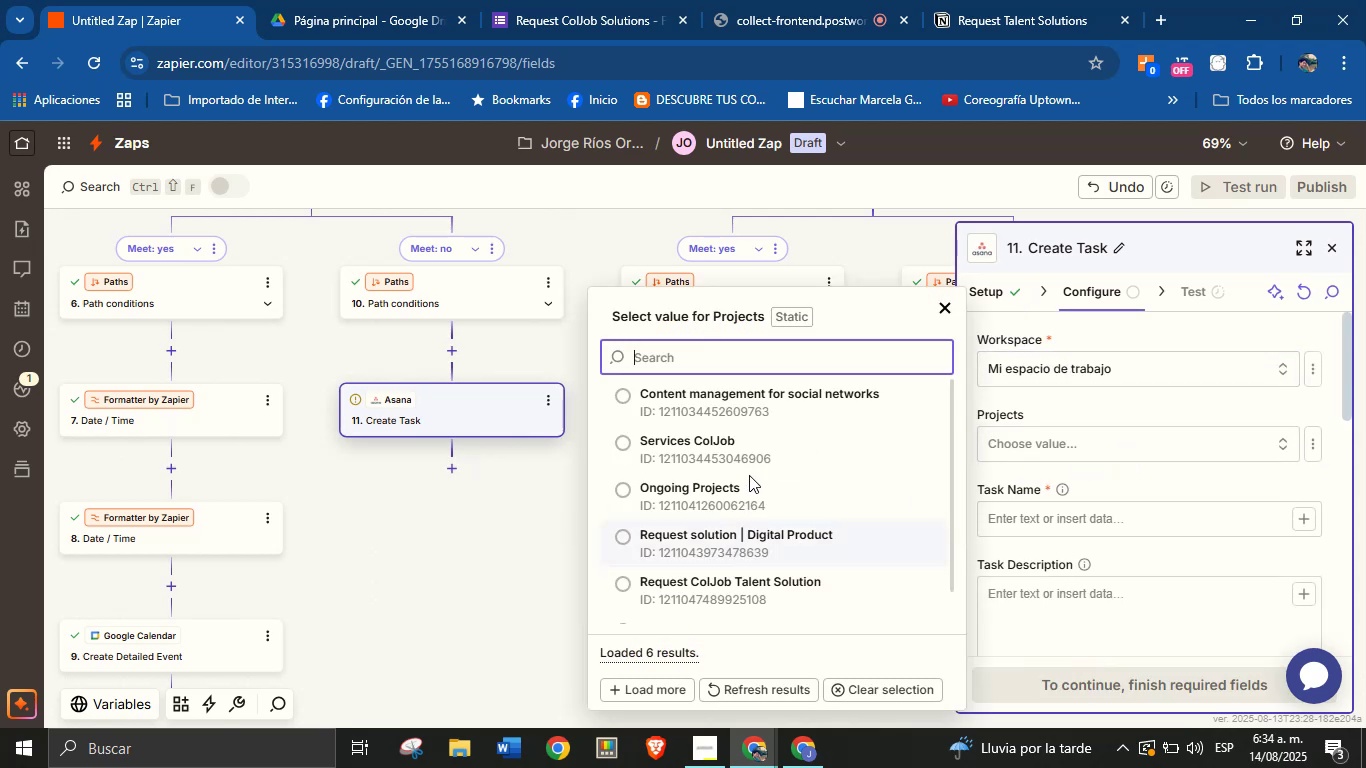 
scroll: coordinate [768, 534], scroll_direction: down, amount: 1.0
 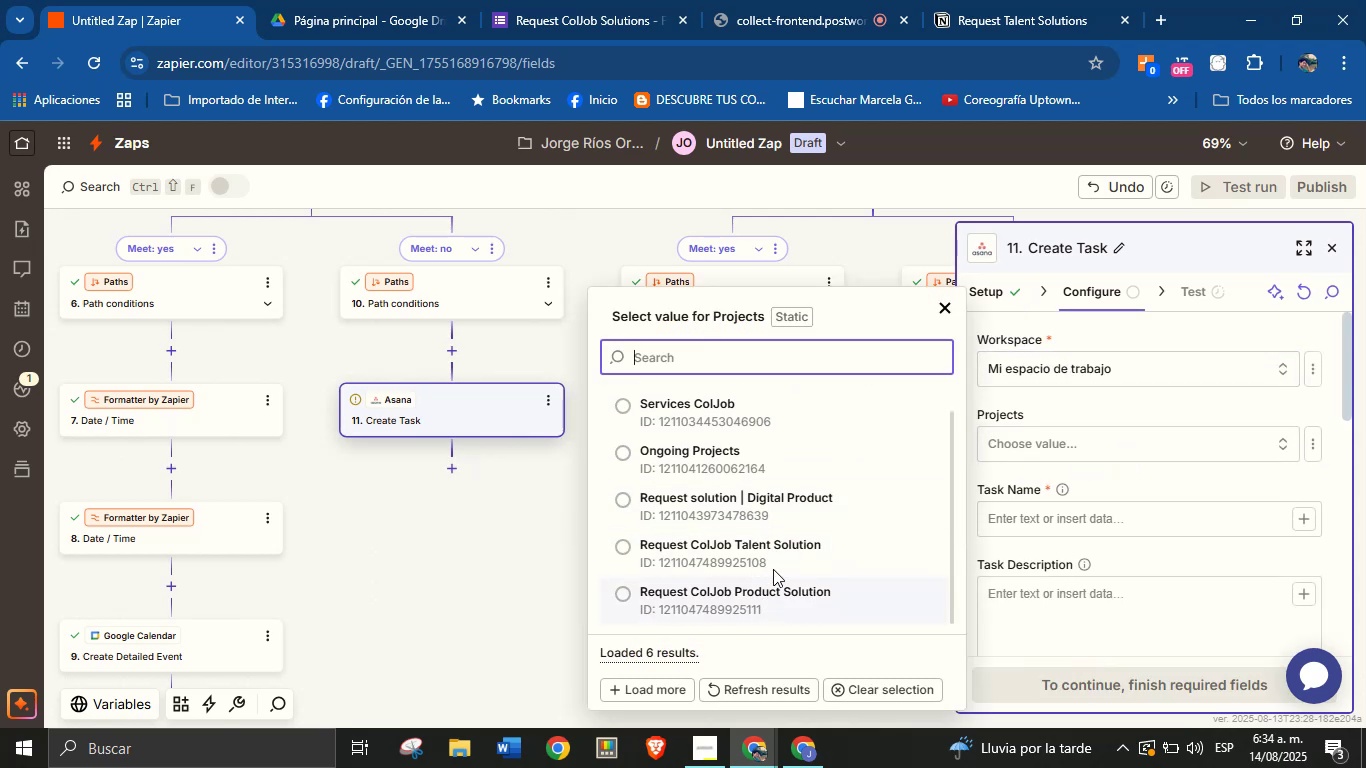 
left_click([776, 554])
 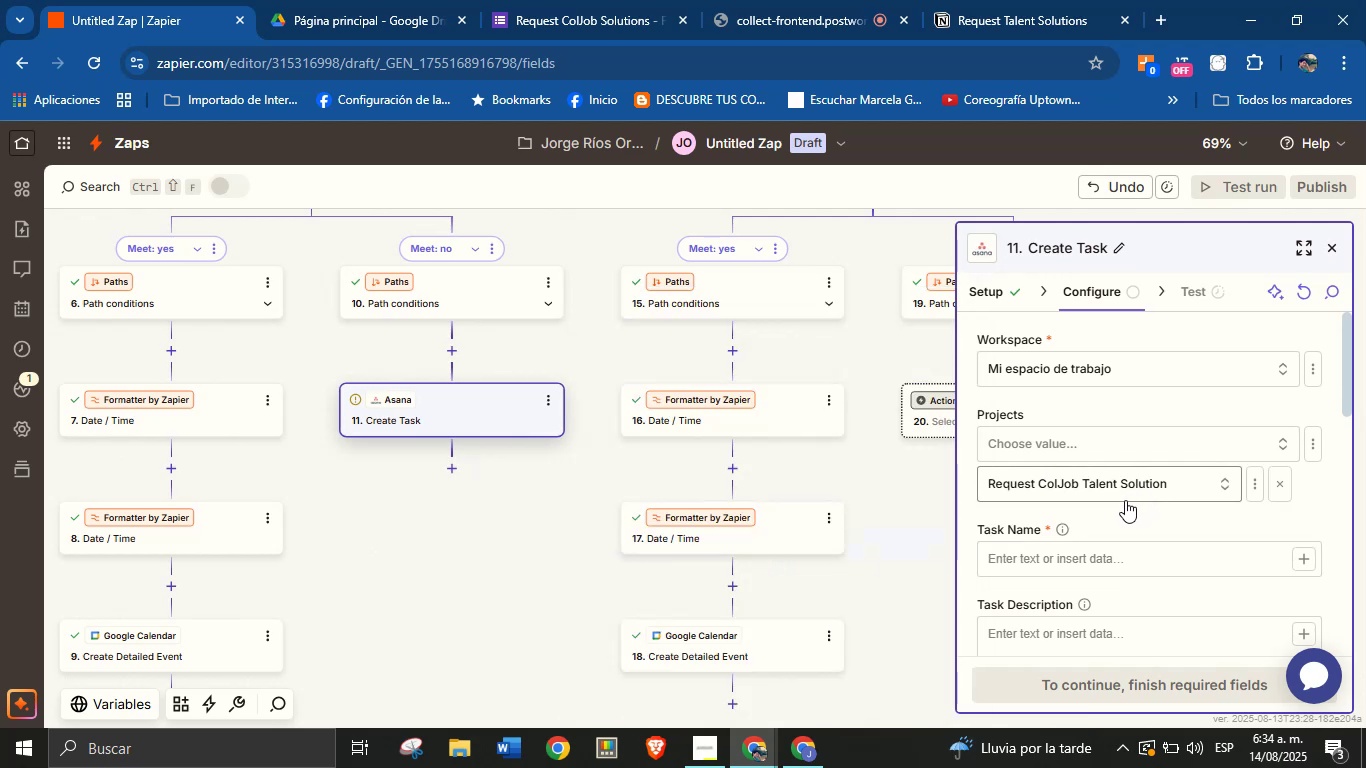 
left_click([1122, 518])
 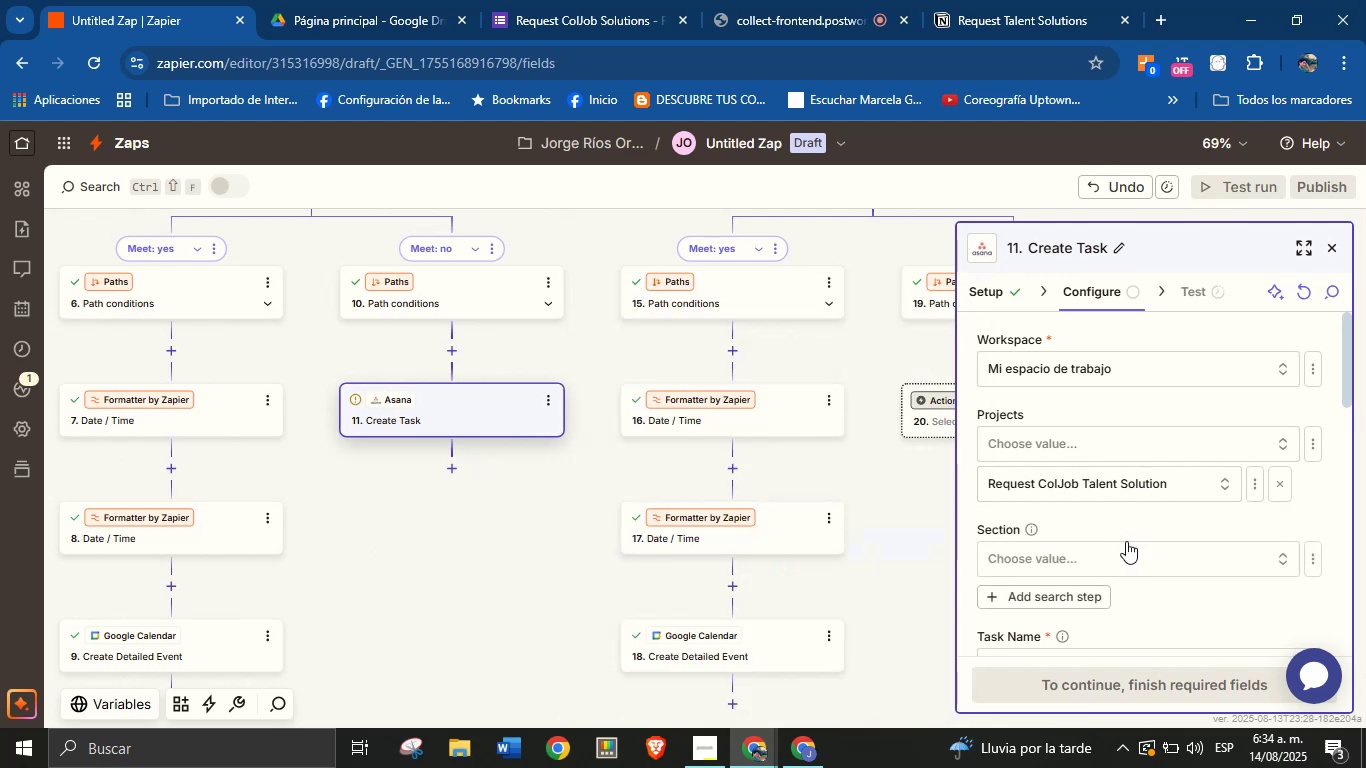 
left_click([1126, 556])
 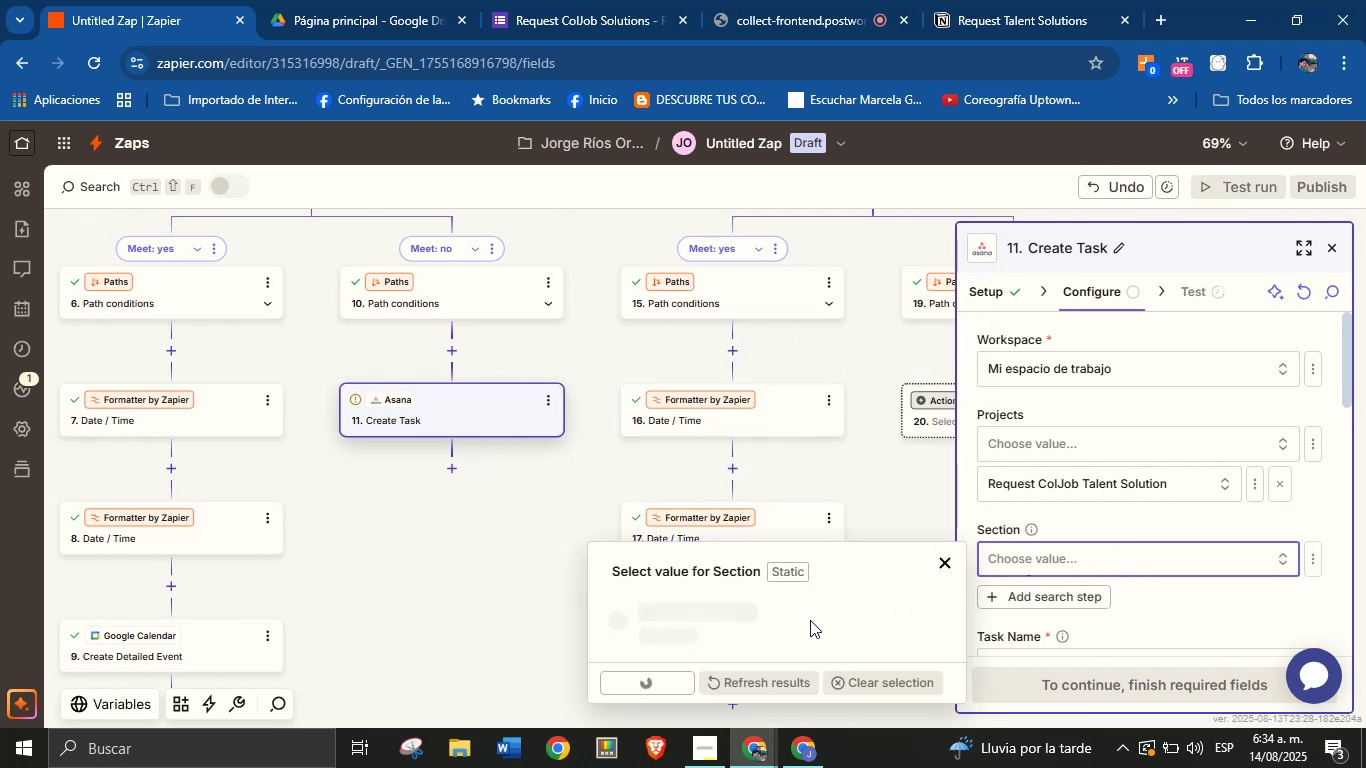 
mouse_move([669, 604])
 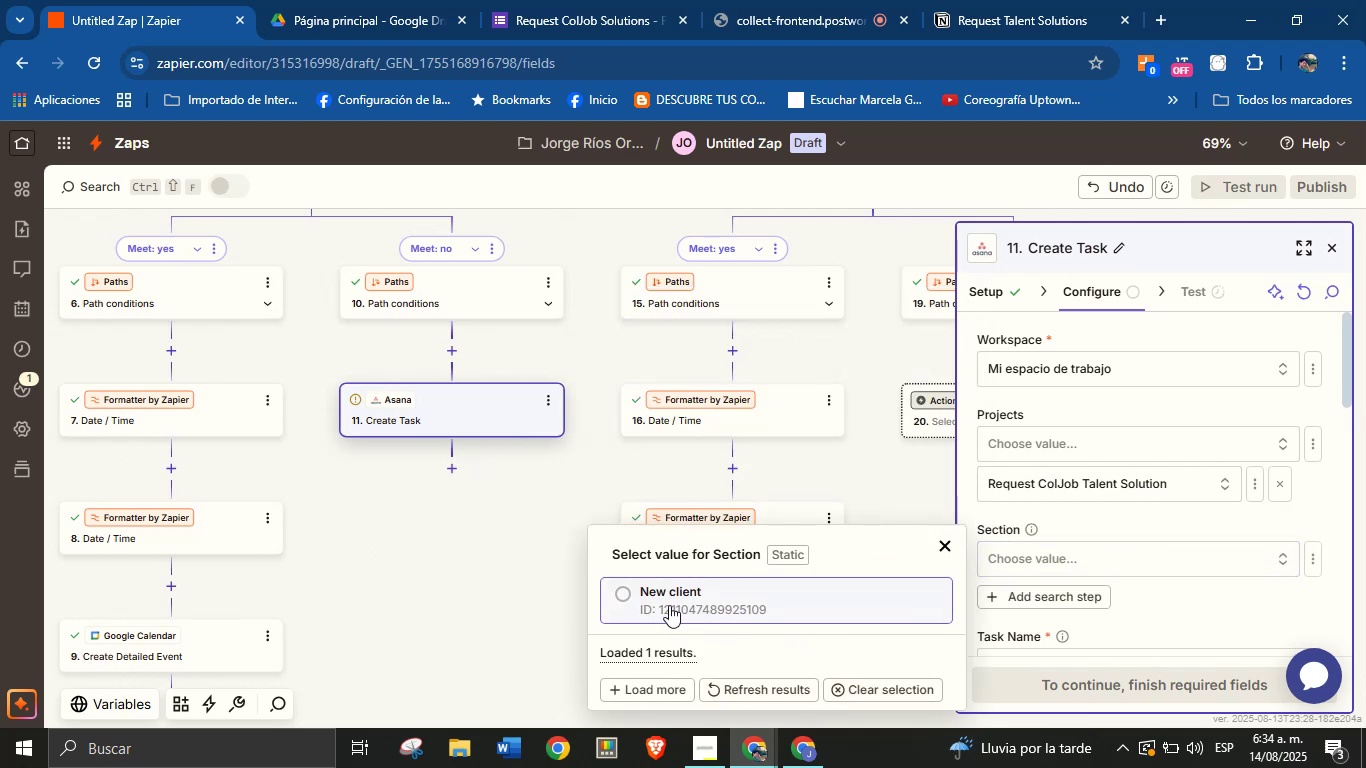 
left_click([669, 602])
 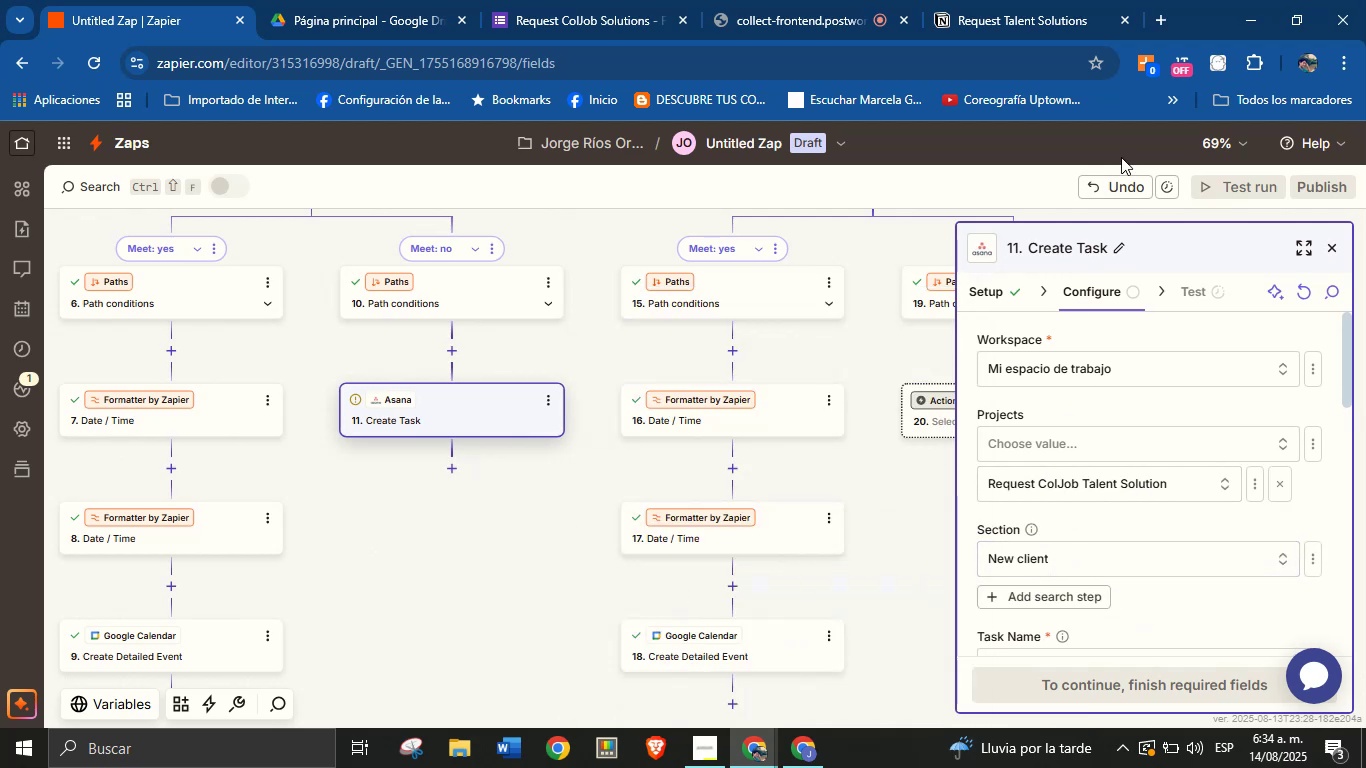 
wait(5.02)
 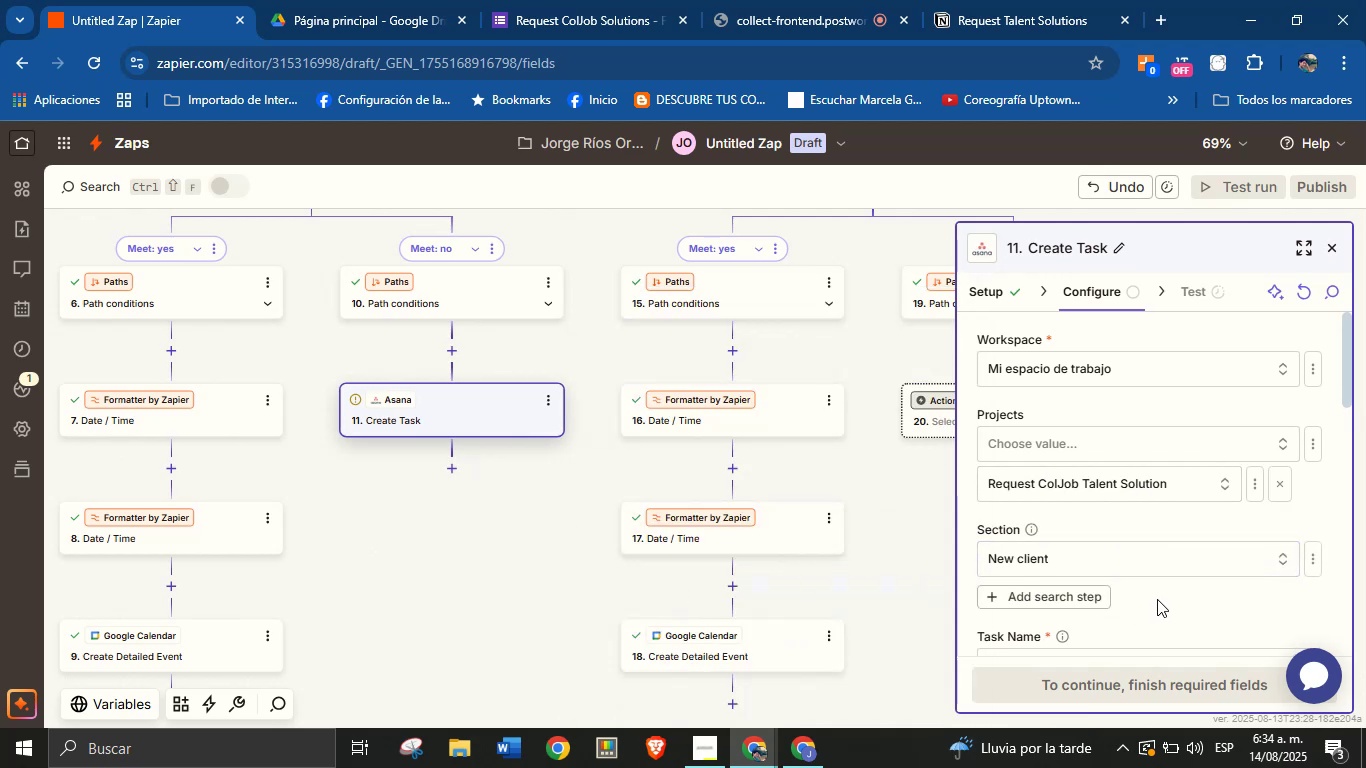 
left_click([1165, 23])
 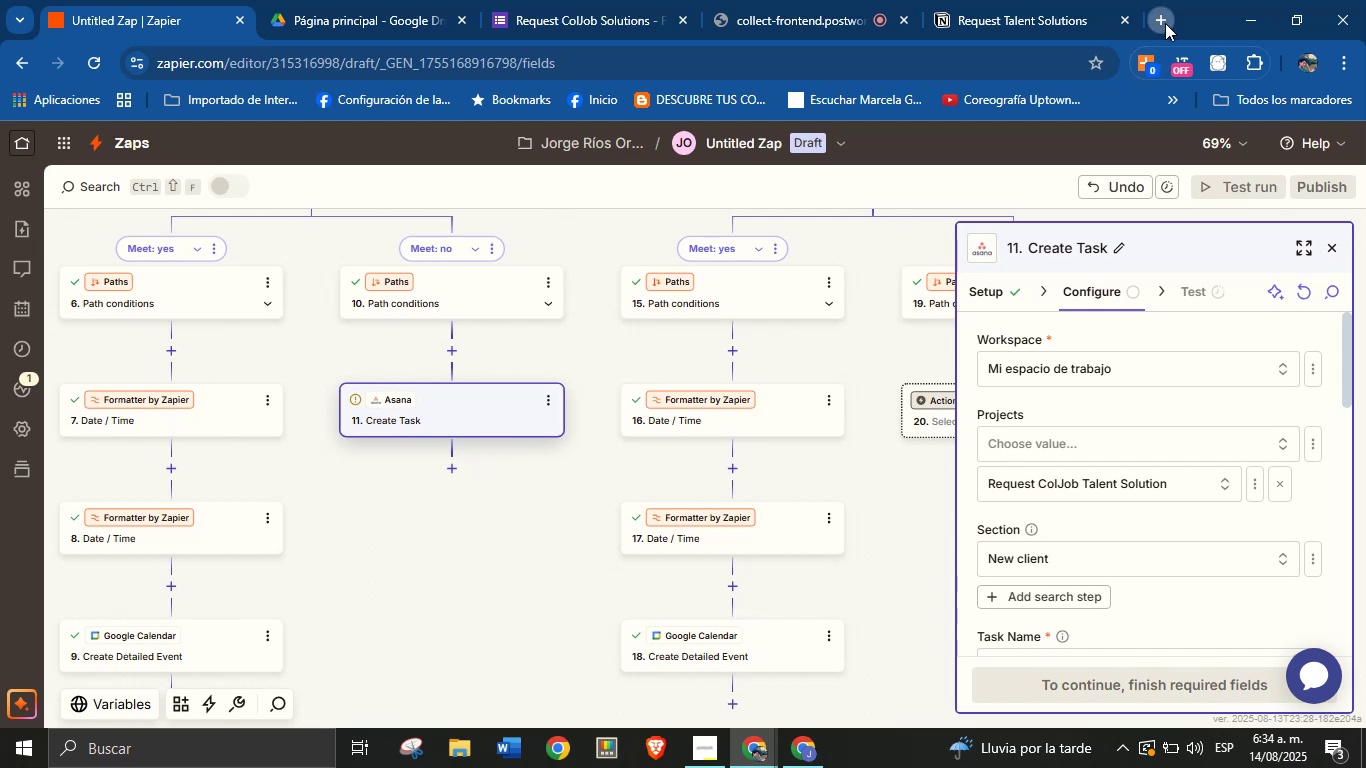 
type(asa)
 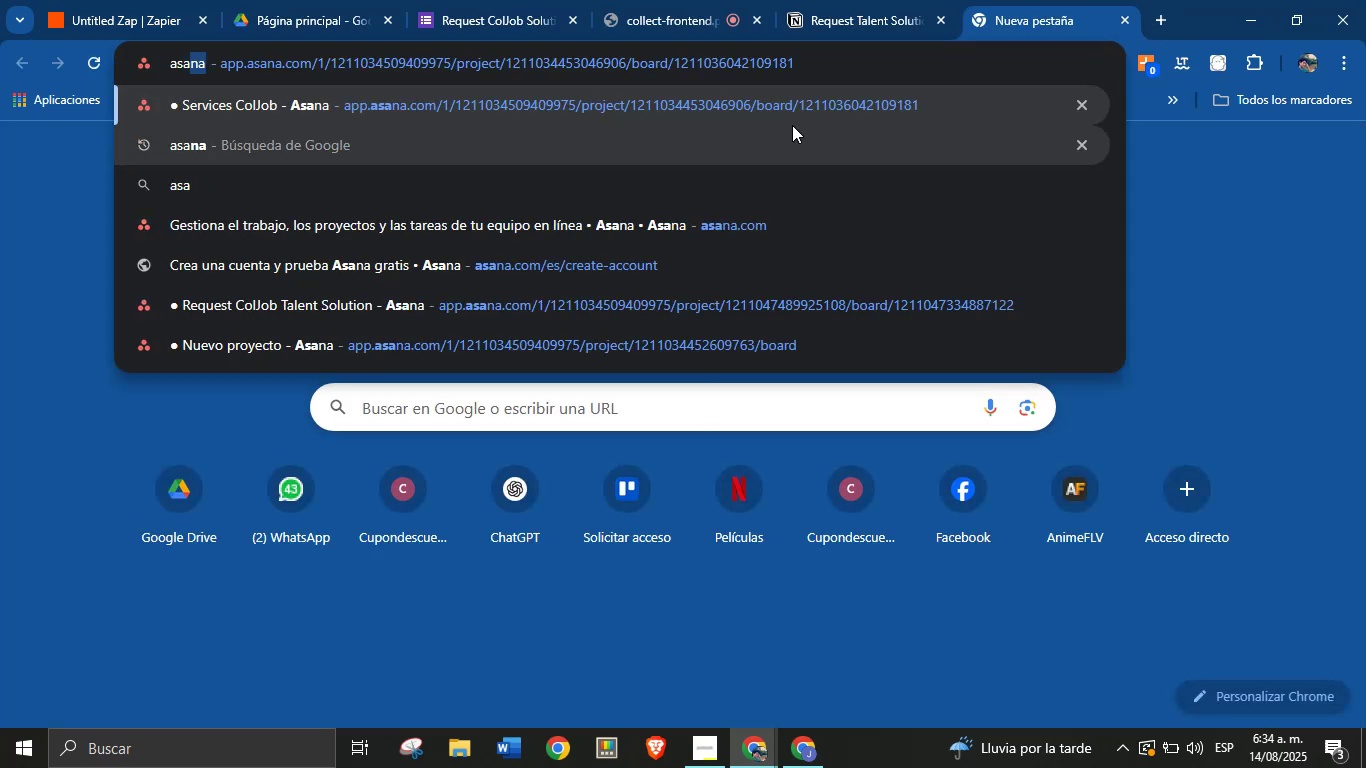 
left_click([785, 111])
 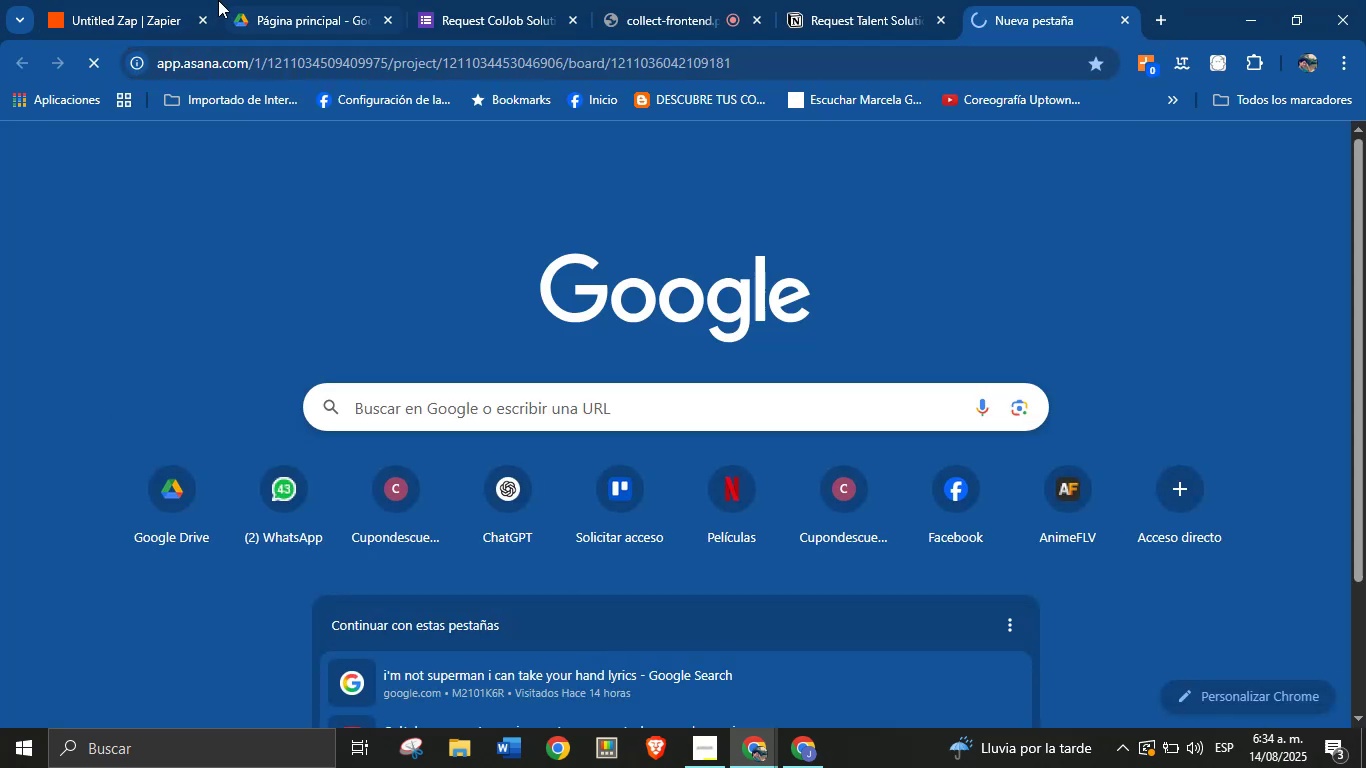 
left_click([132, 0])
 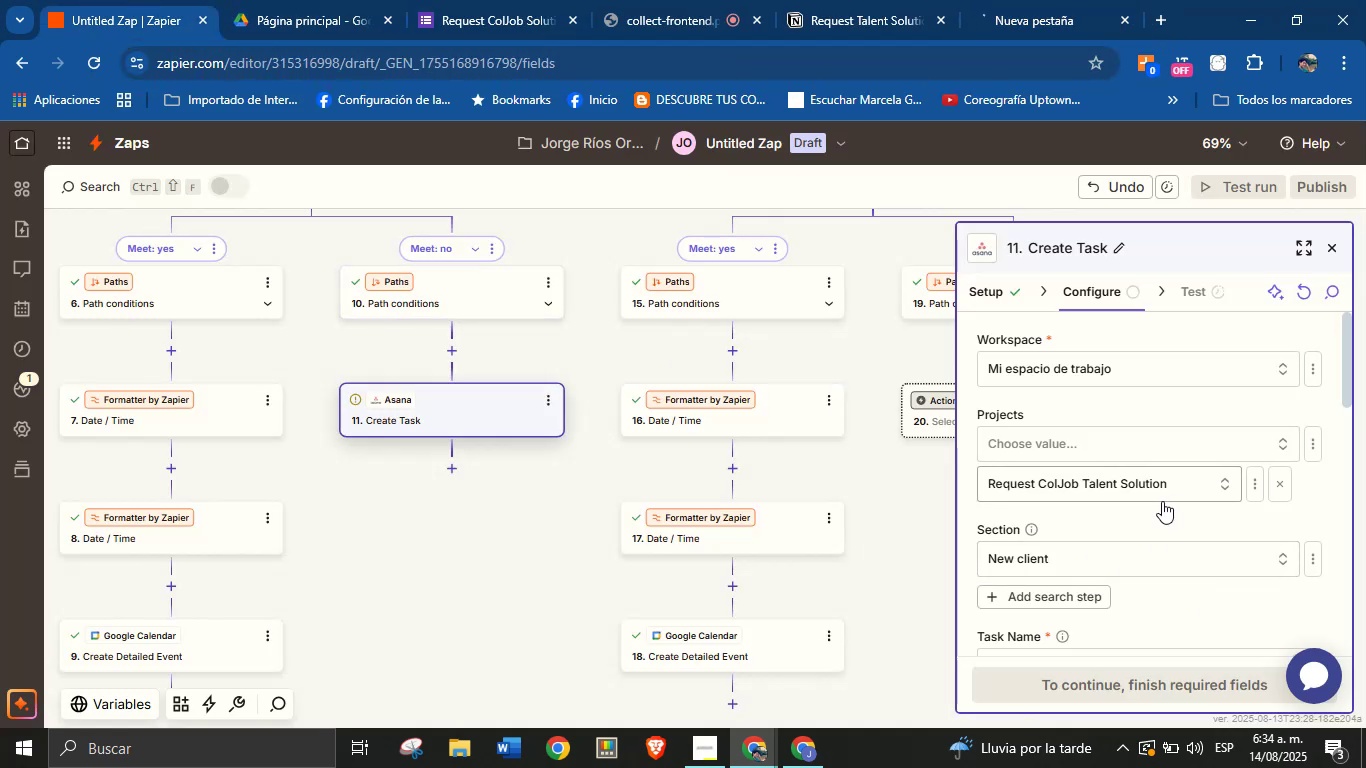 
scroll: coordinate [1170, 523], scroll_direction: down, amount: 1.0
 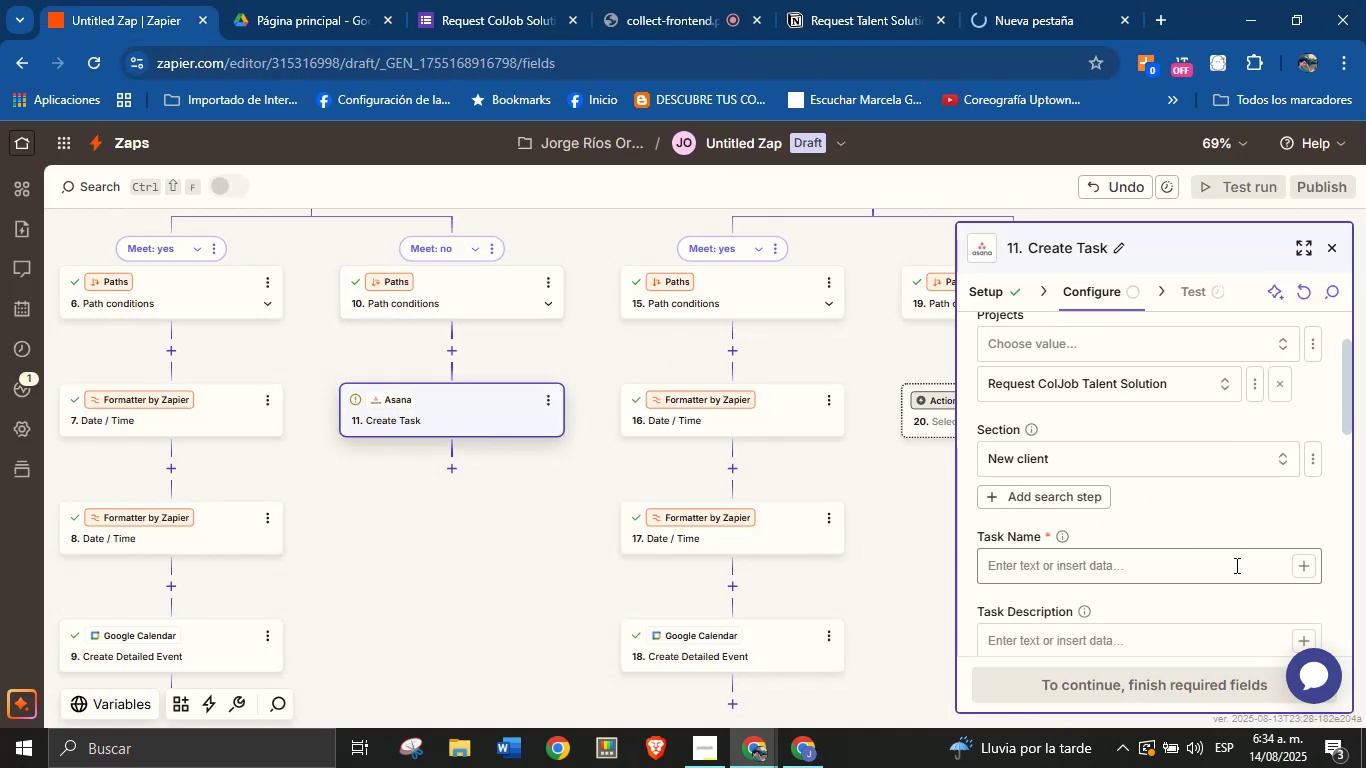 
left_click([1248, 569])
 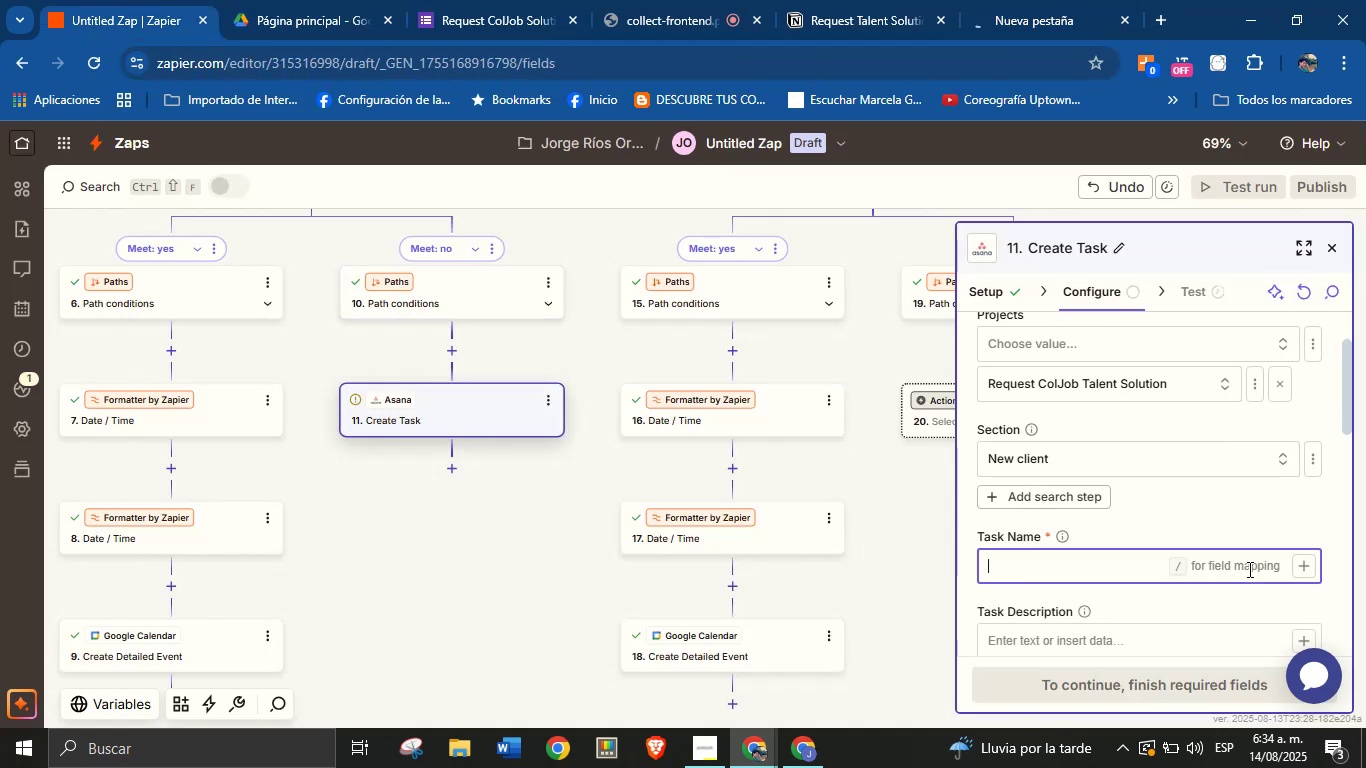 
type(New service request from )
 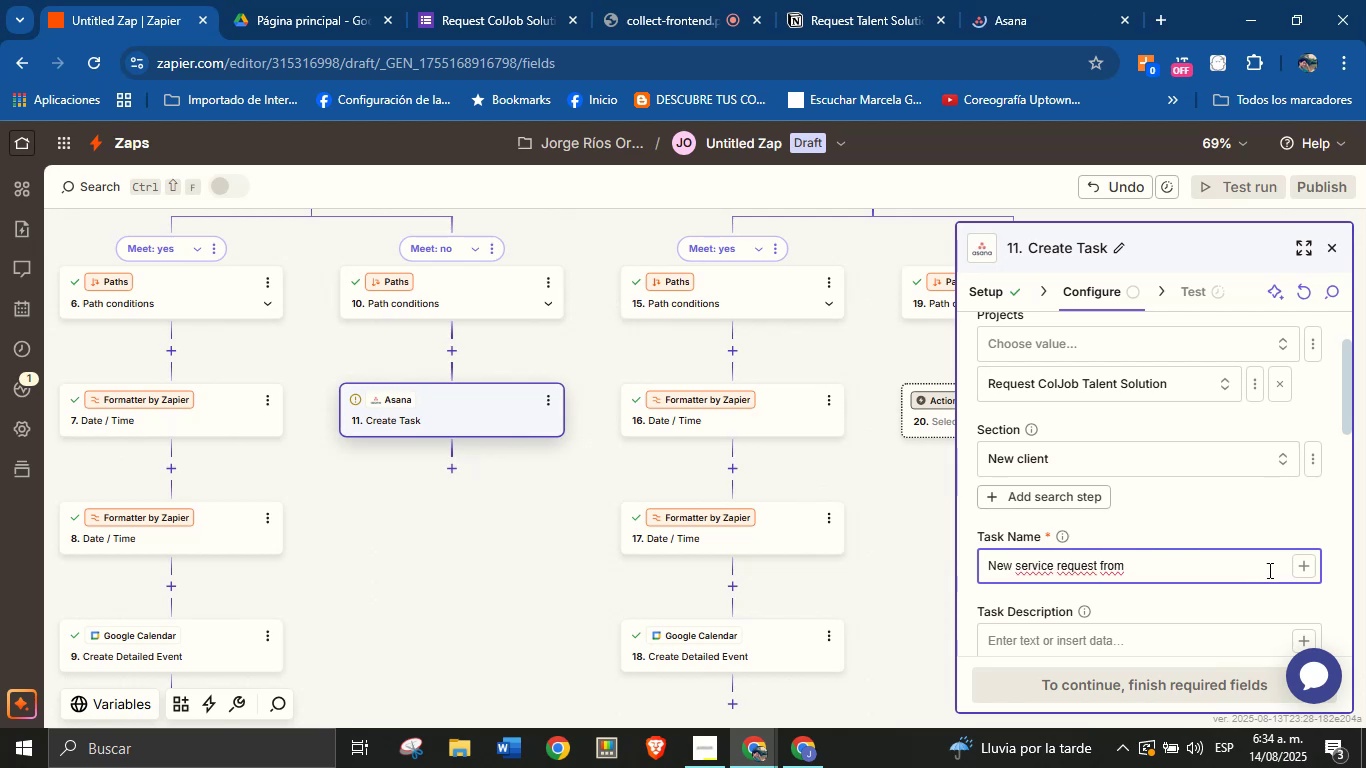 
left_click([1297, 569])
 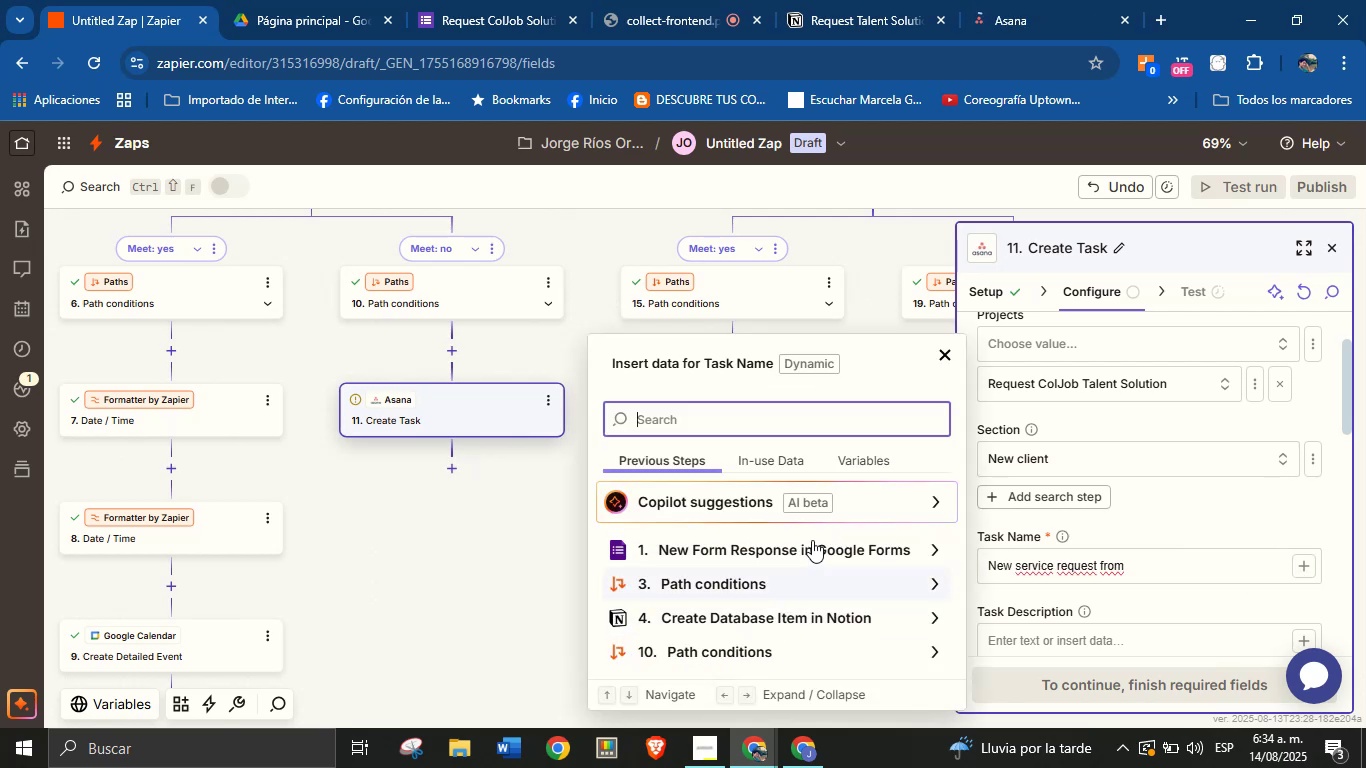 
type(name)
 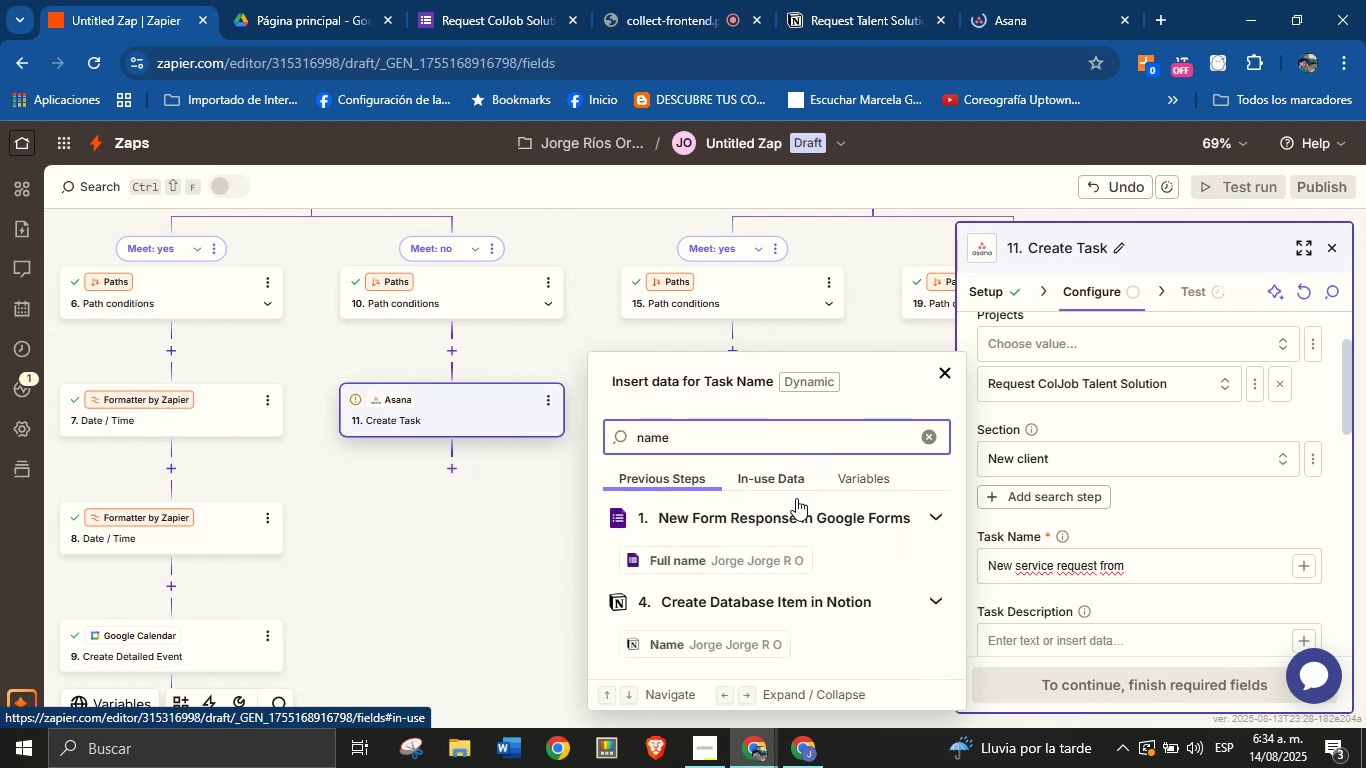 
left_click([726, 643])
 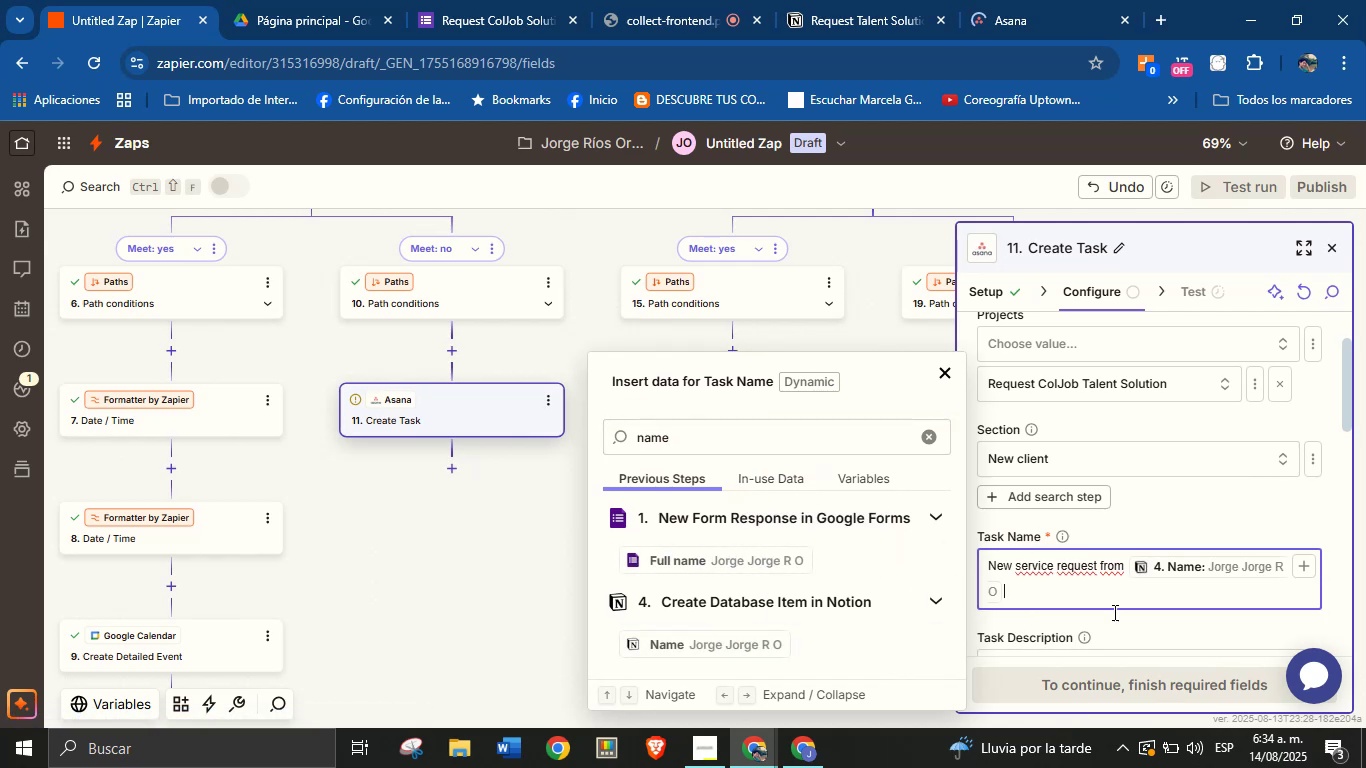 
left_click([1129, 621])
 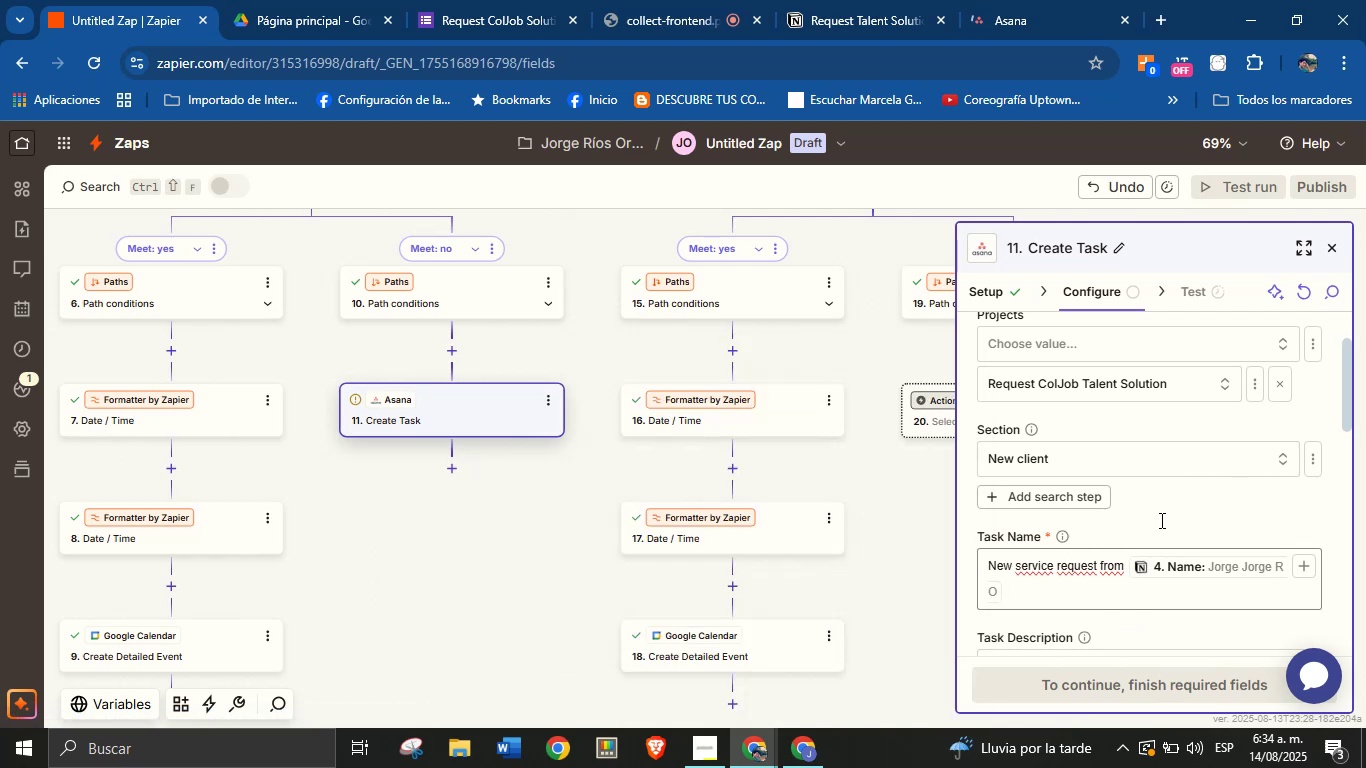 
scroll: coordinate [1161, 499], scroll_direction: down, amount: 1.0
 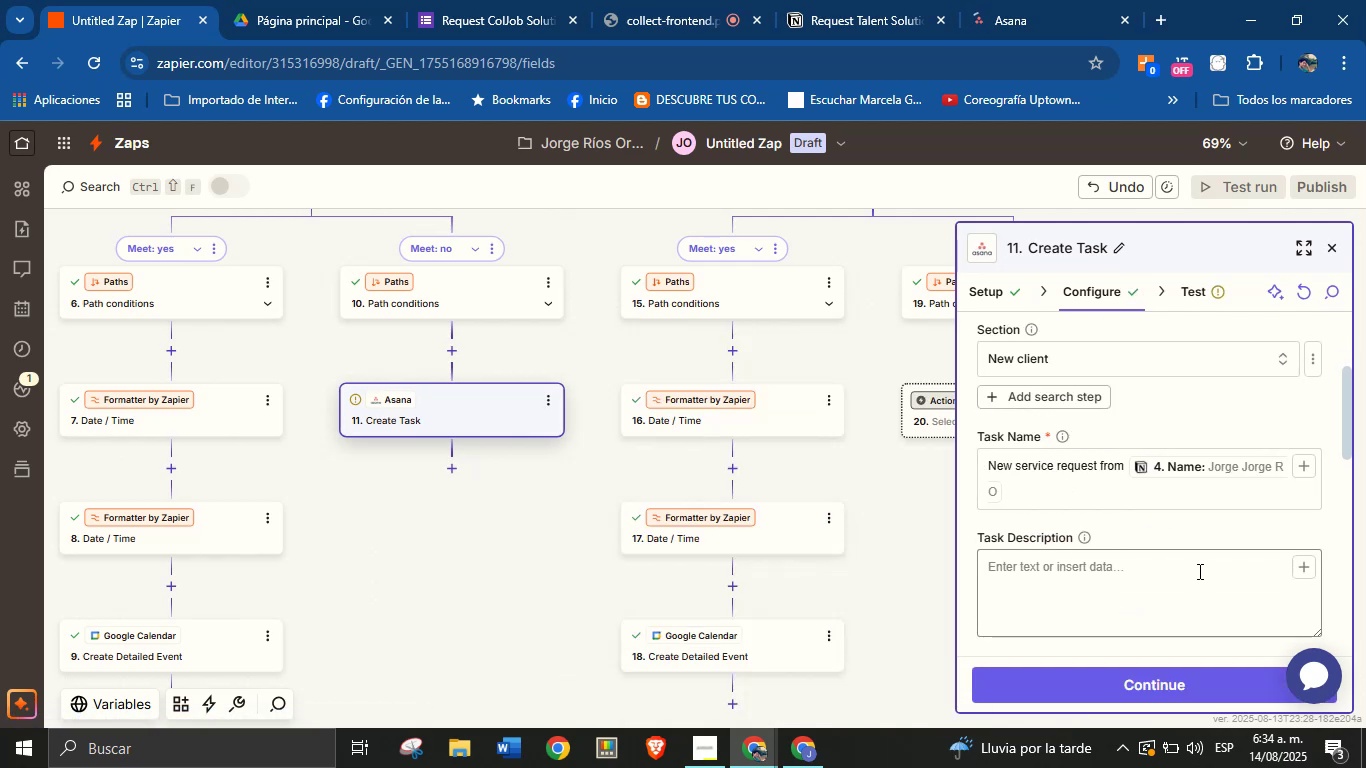 
wait(5.57)
 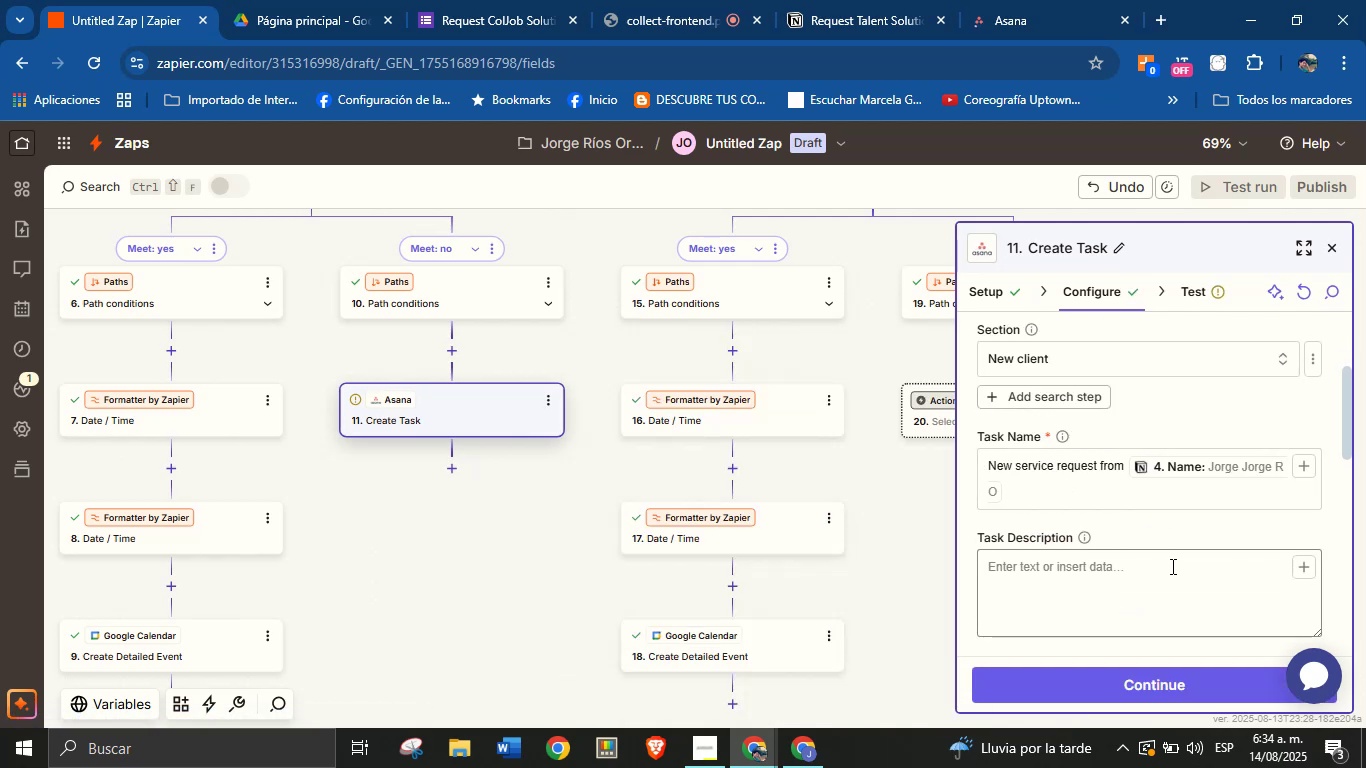 
left_click([1198, 571])
 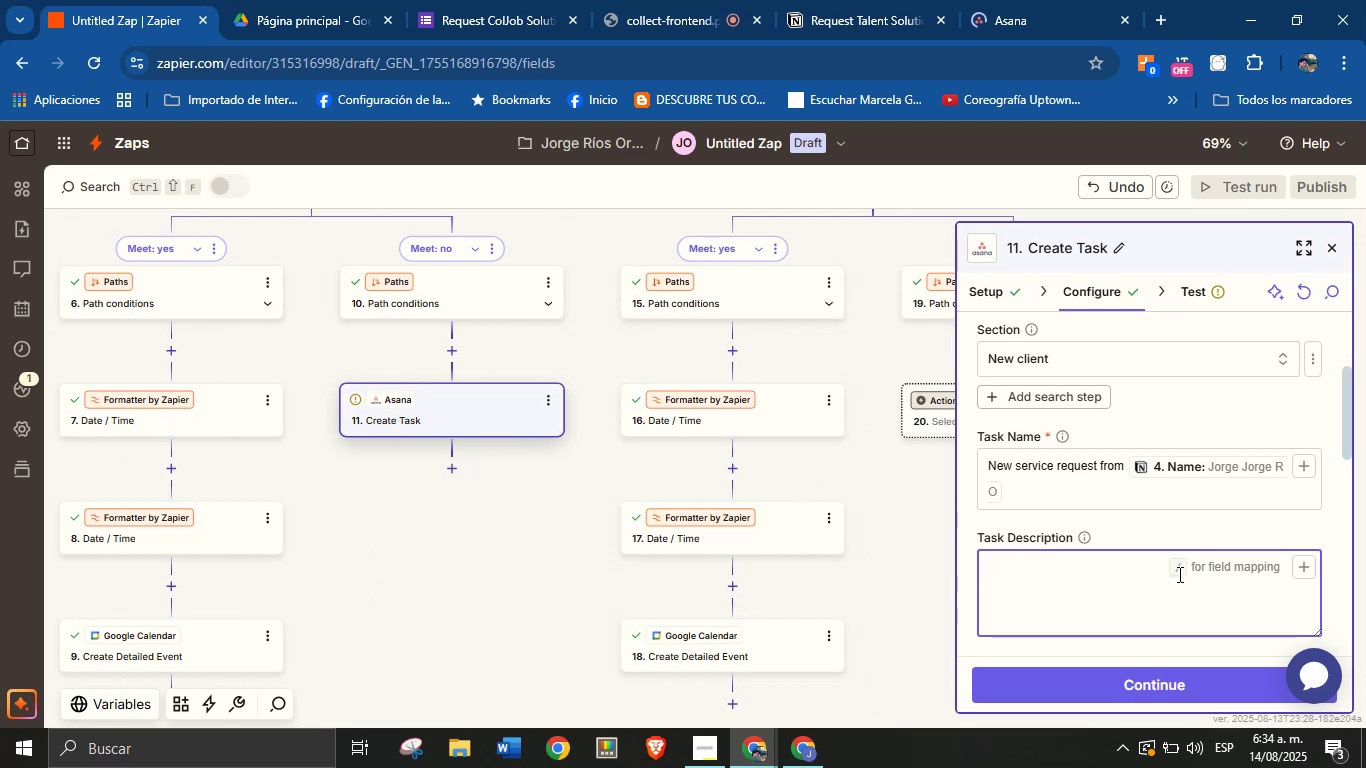 
wait(9.35)
 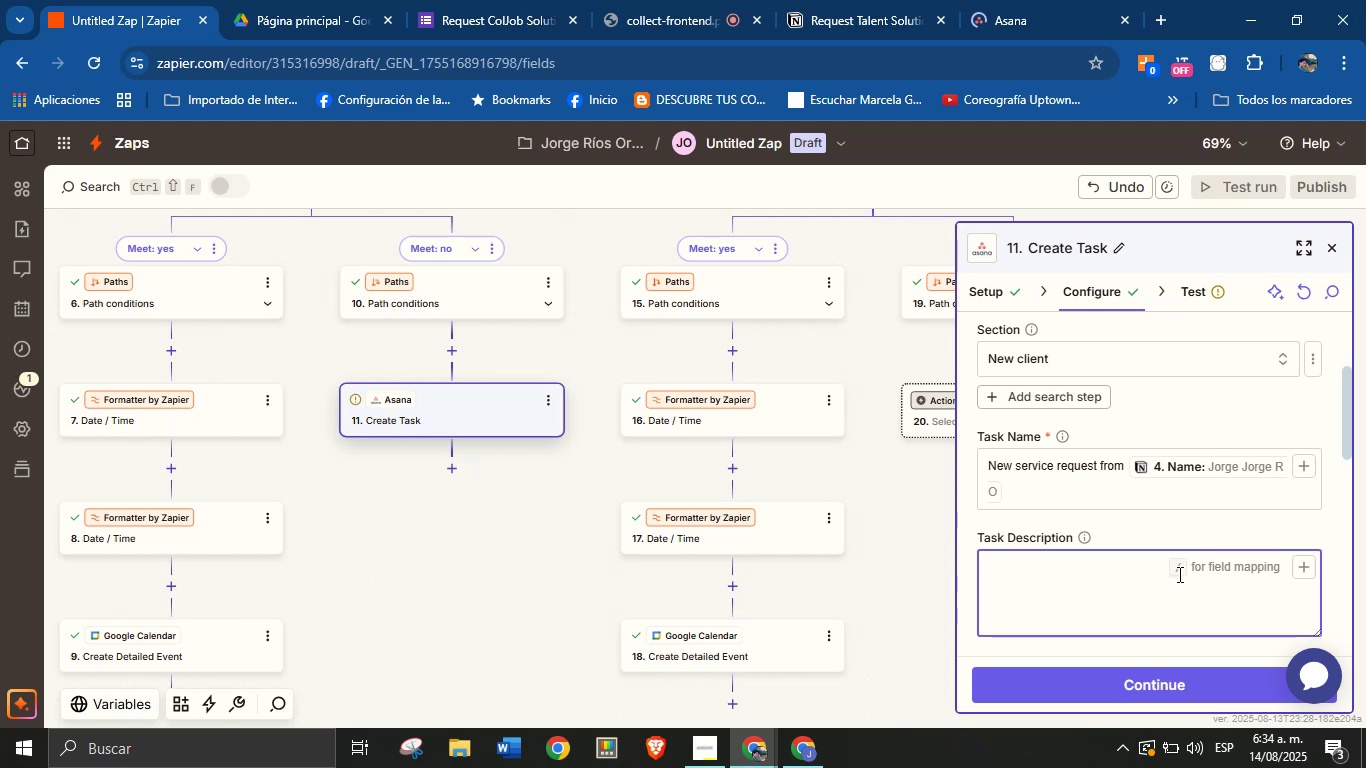 
type(New service request from )
 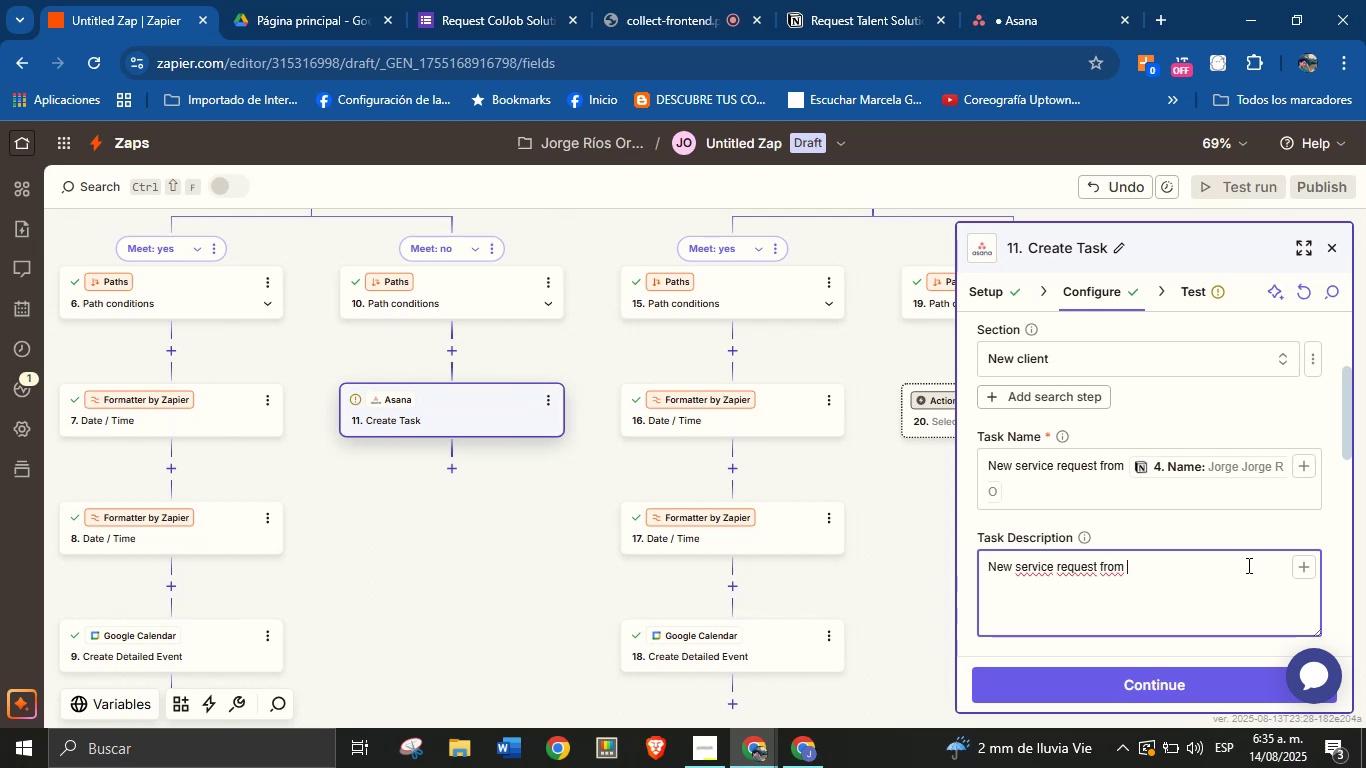 
left_click([1301, 568])
 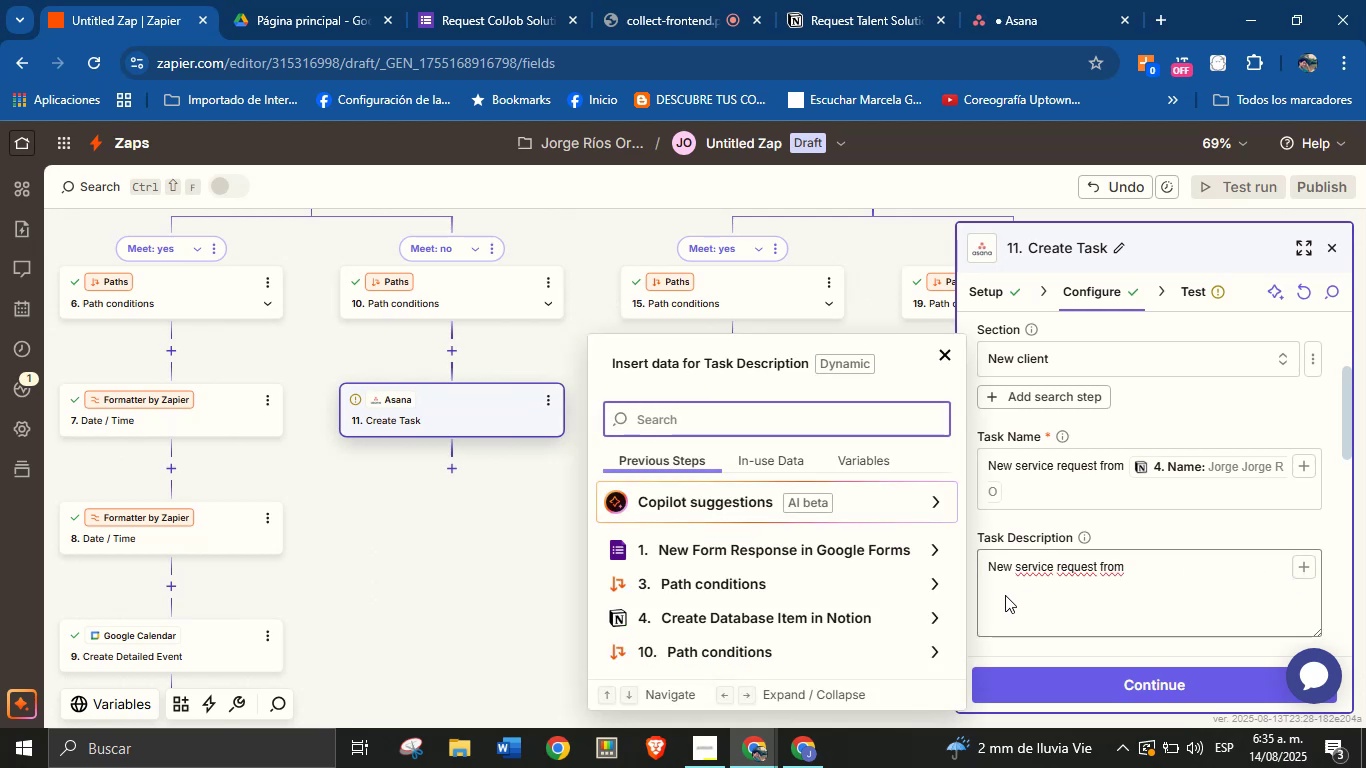 
left_click([1131, 577])
 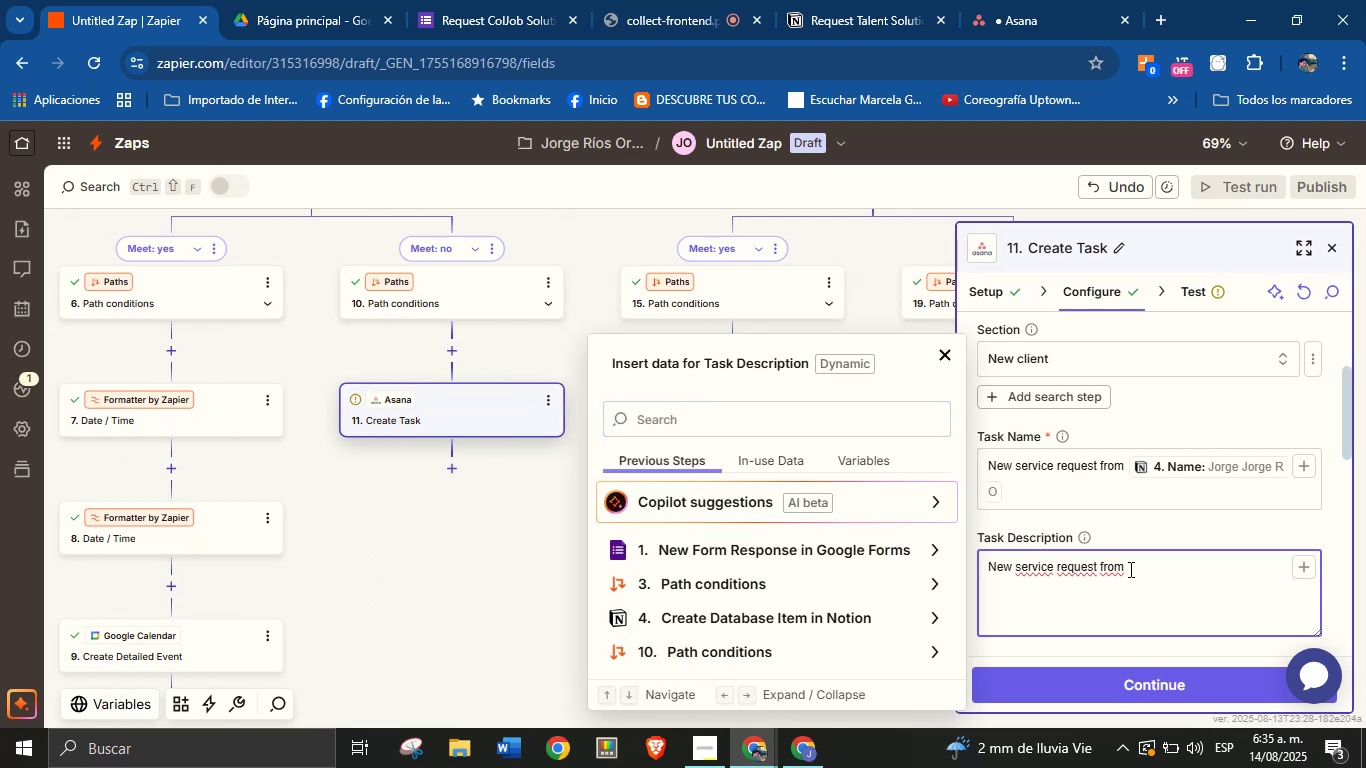 
key(Backspace)
key(Backspace)
key(Backspace)
key(Backspace)
key(Backspace)
key(Backspace)
type(, type>)
key(Backspace)
key(Backspace)
key(Backspace)
key(Backspace)
key(Backspace)
 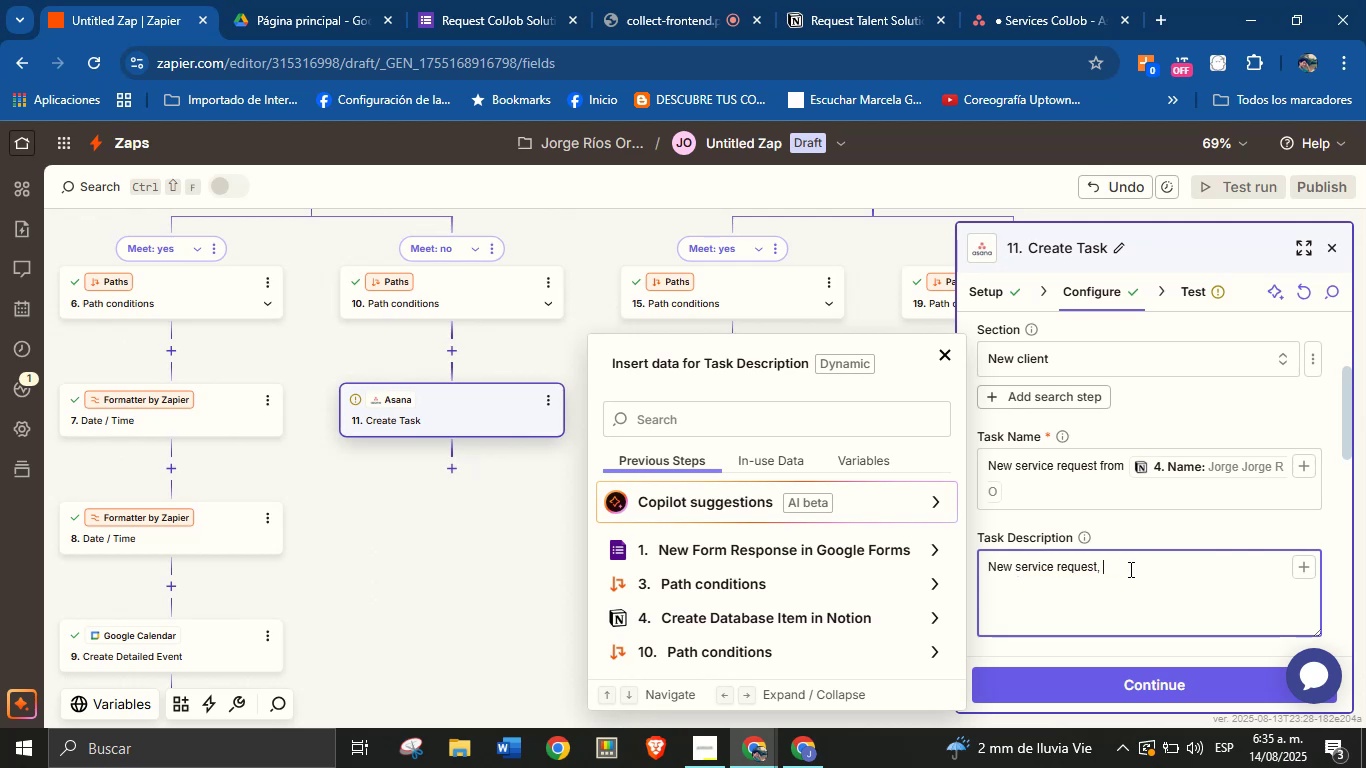 
type(area>)
 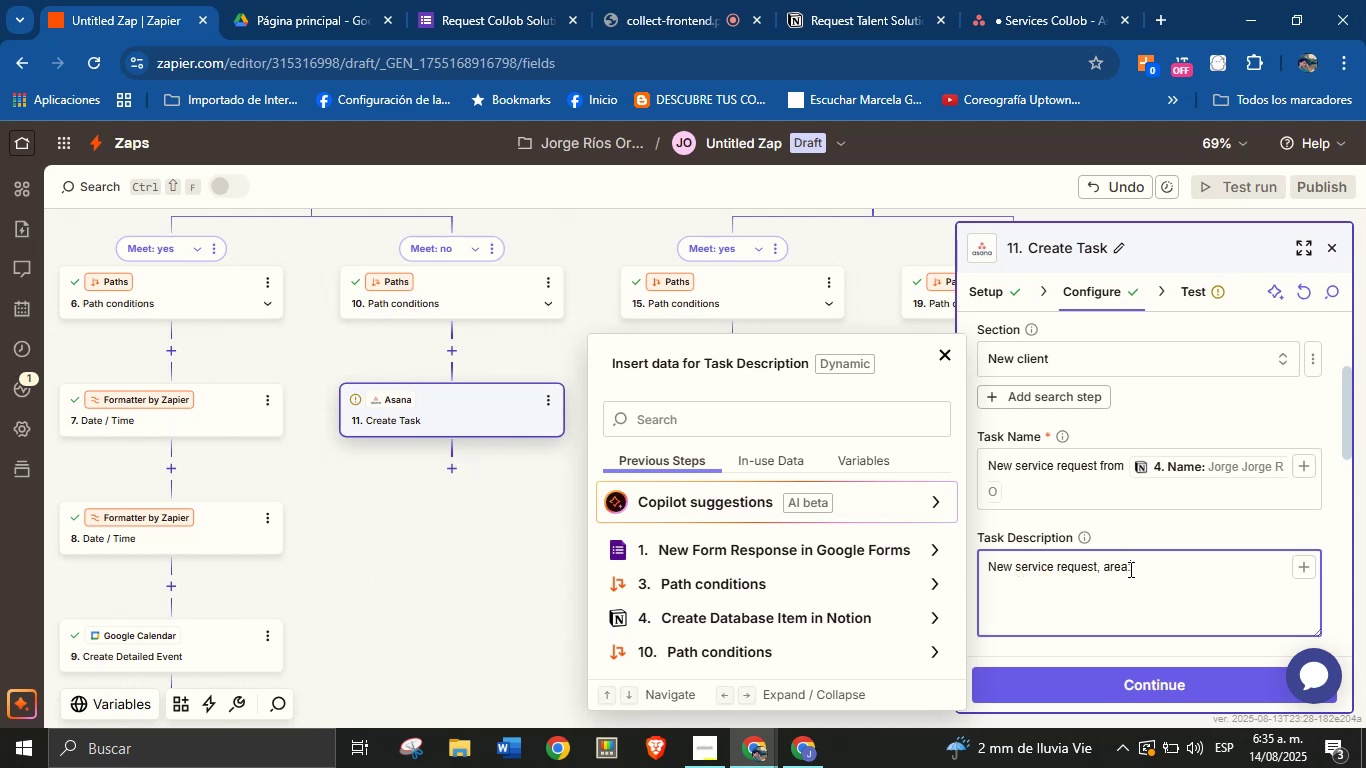 
left_click([835, 419])
 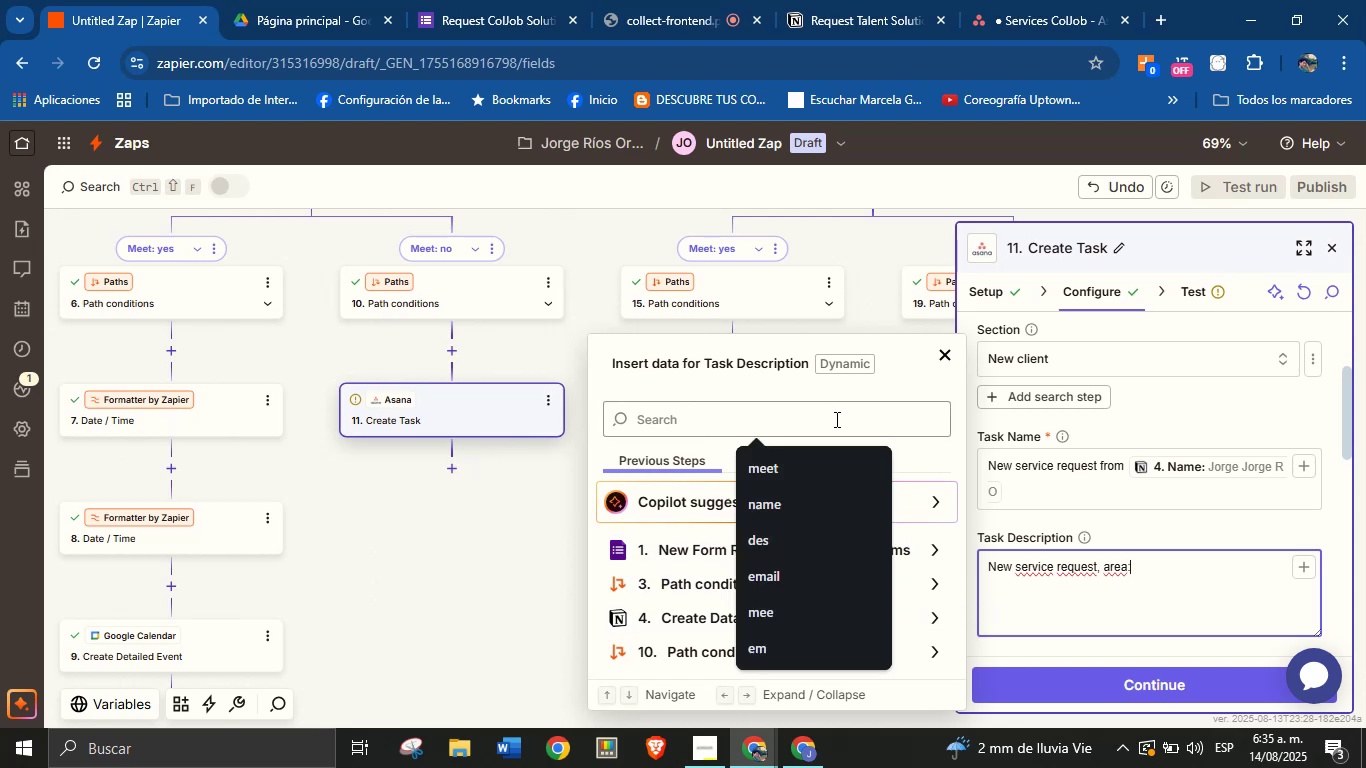 
type(area)
 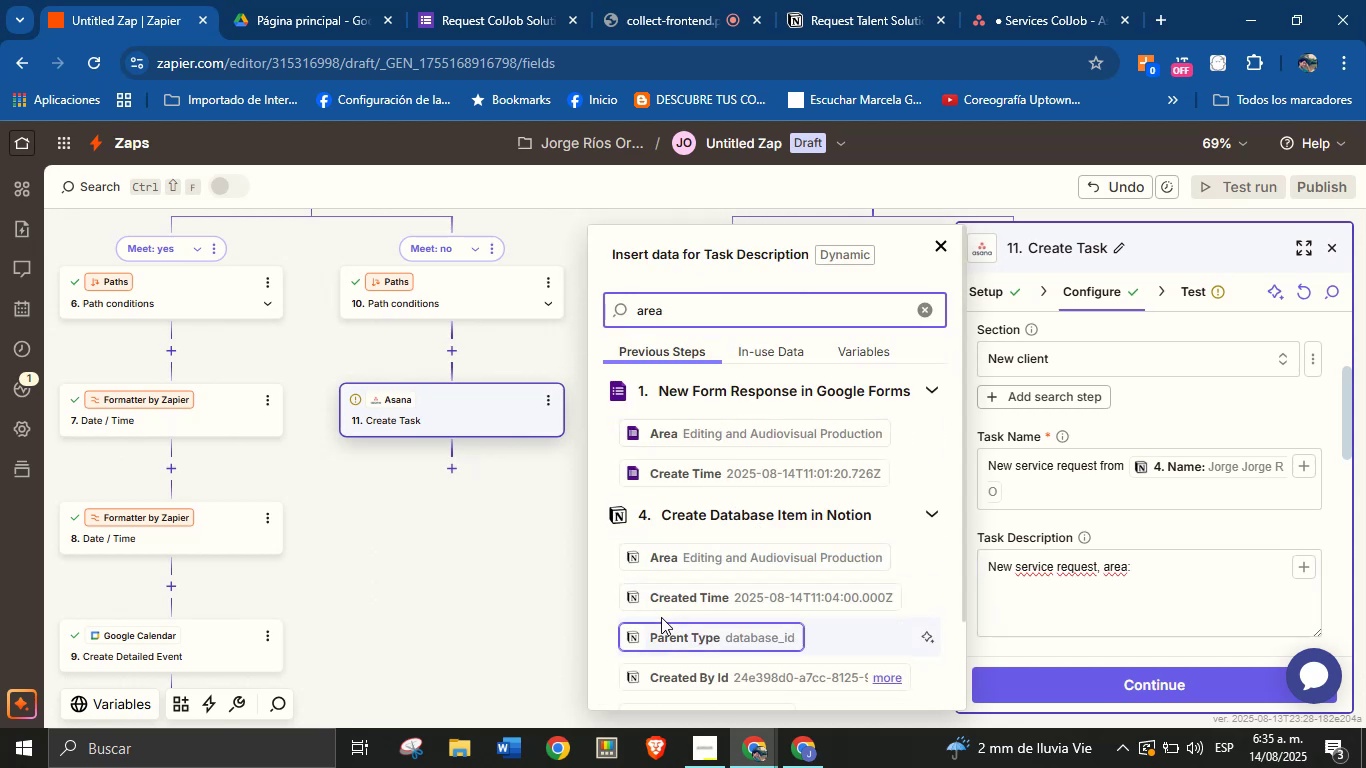 
left_click([696, 561])
 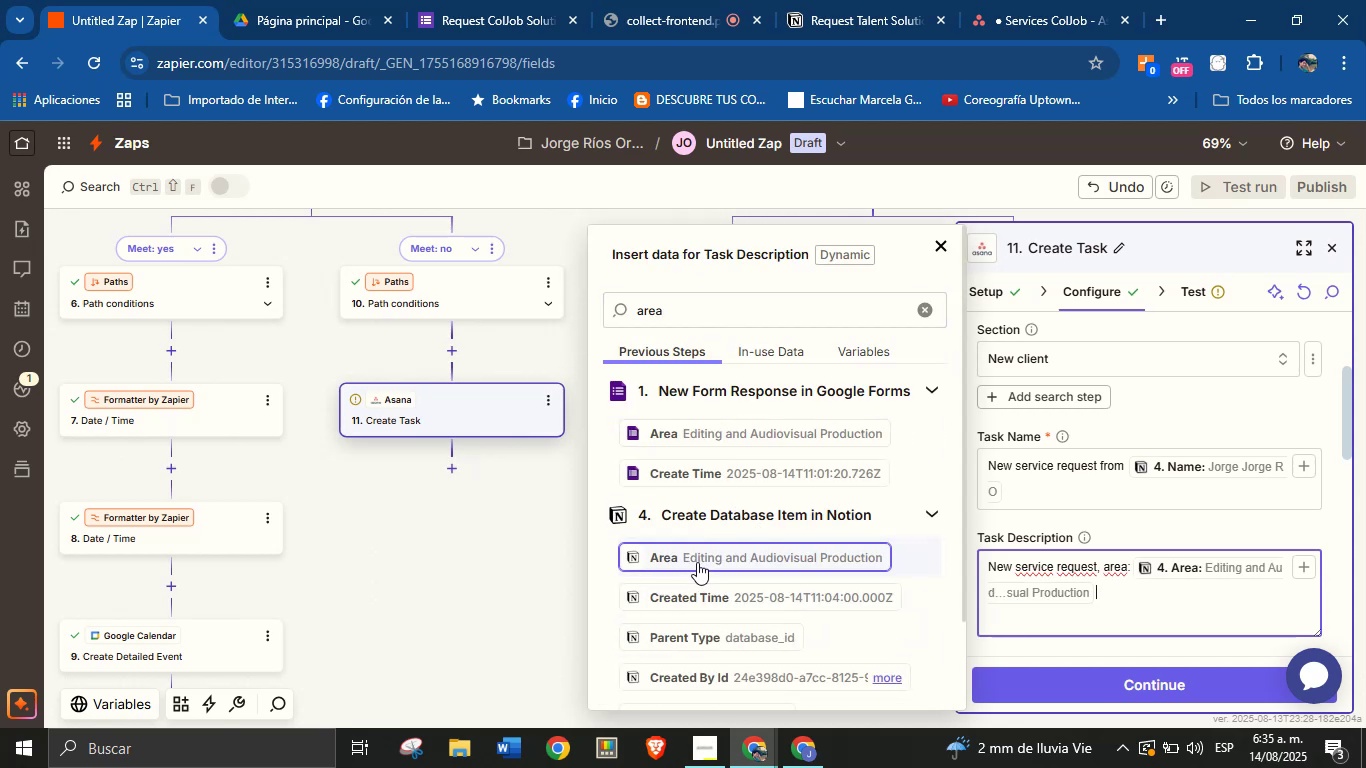 
key(Enter)
 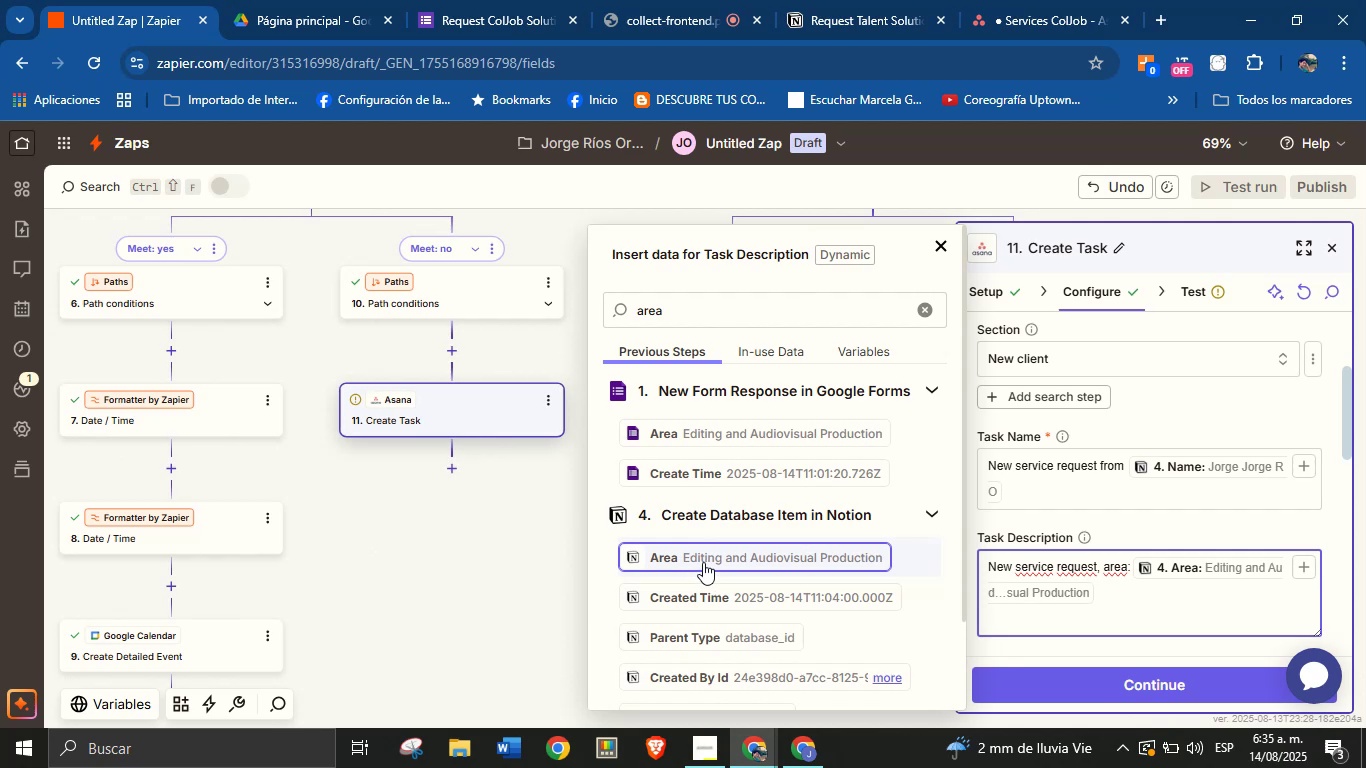 
wait(13.54)
 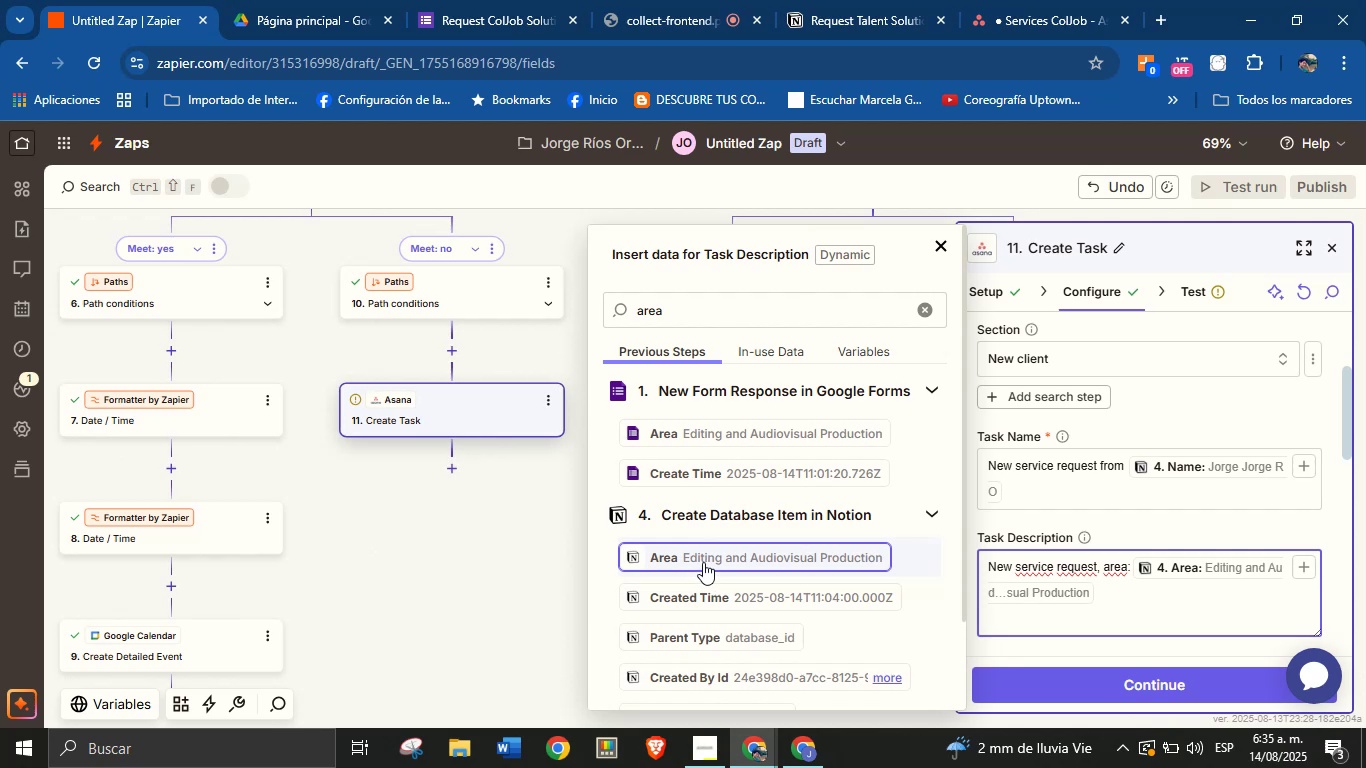 
type(Details>)
 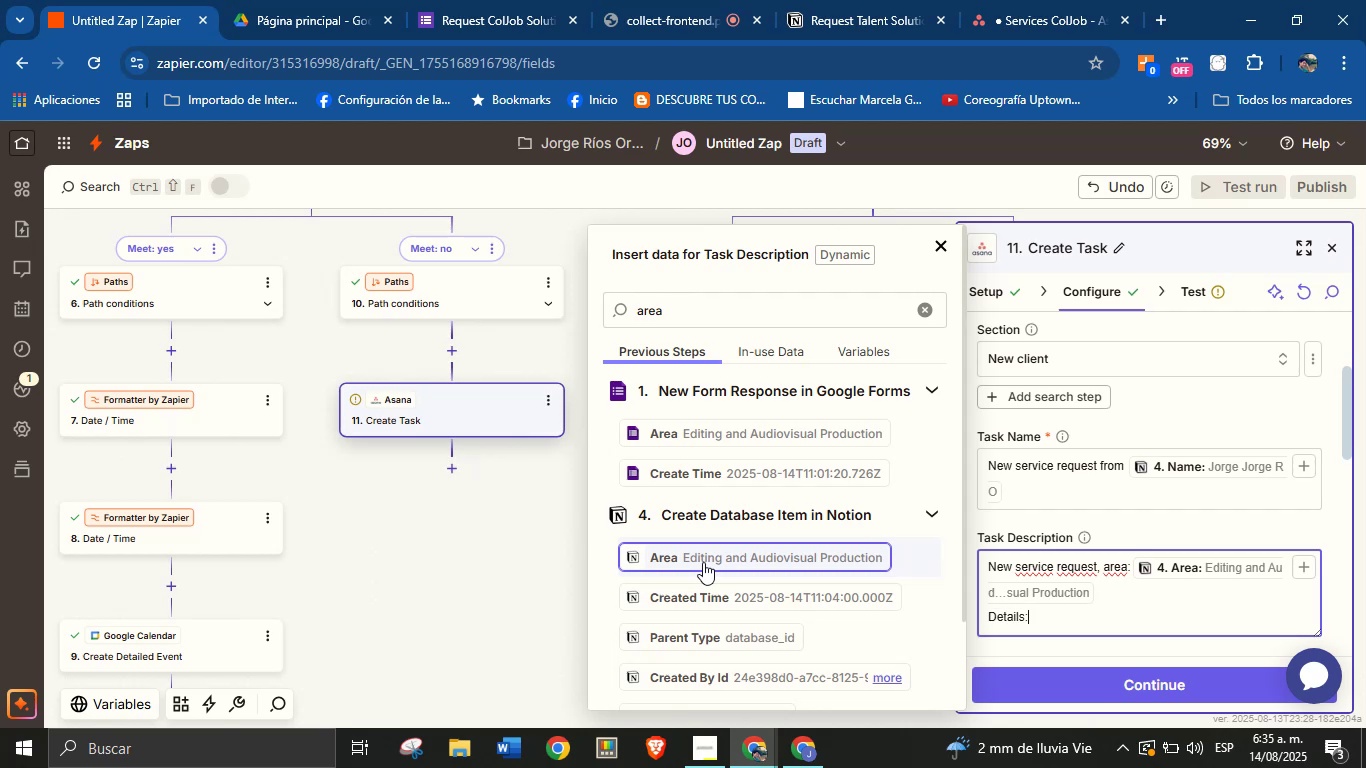 
 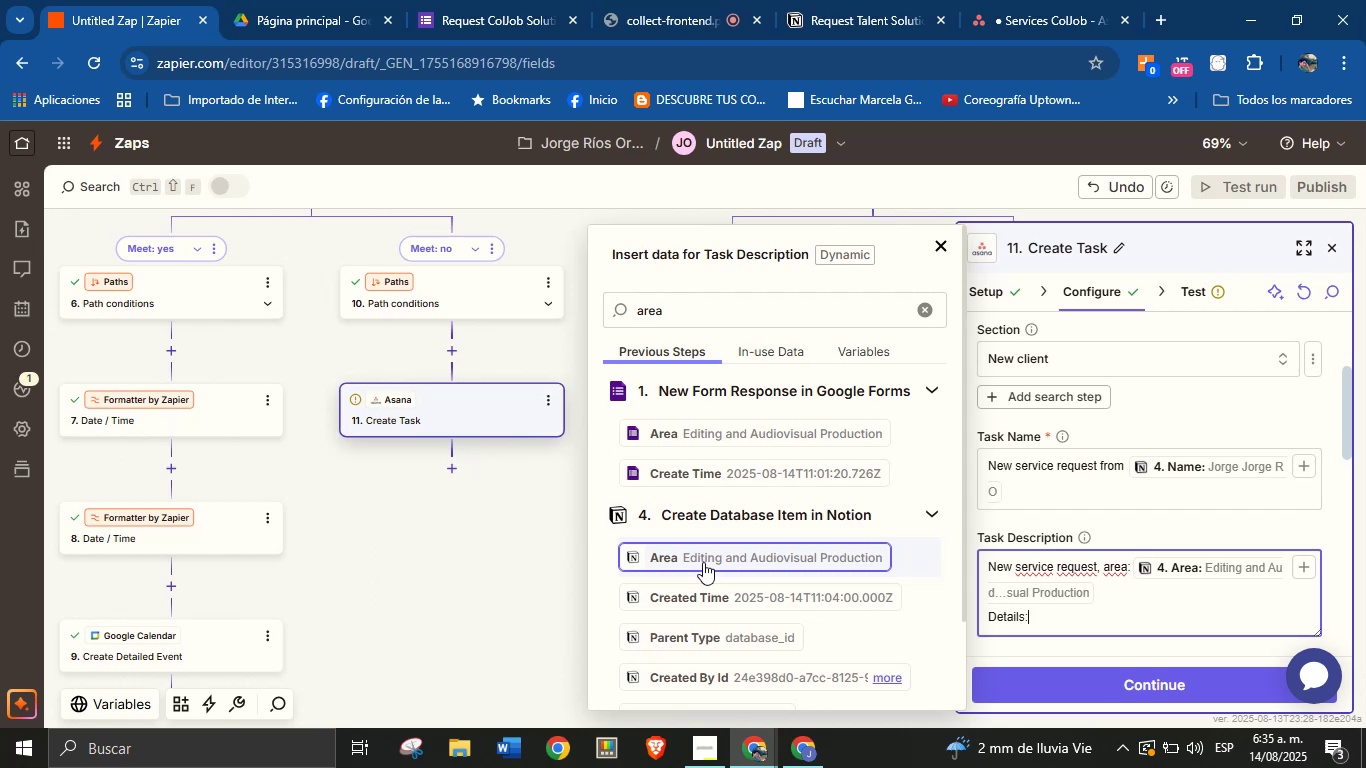 
key(Enter)
 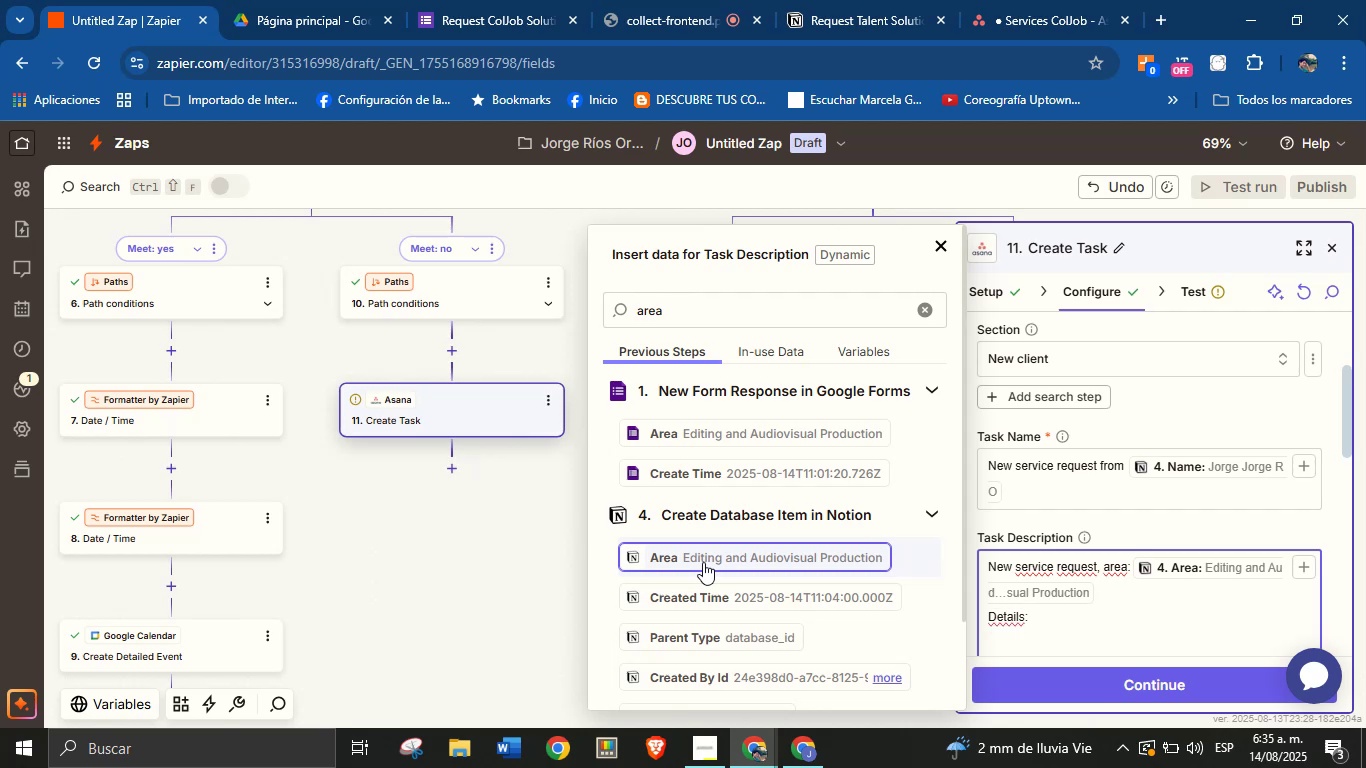 
type(Client[s name> )
 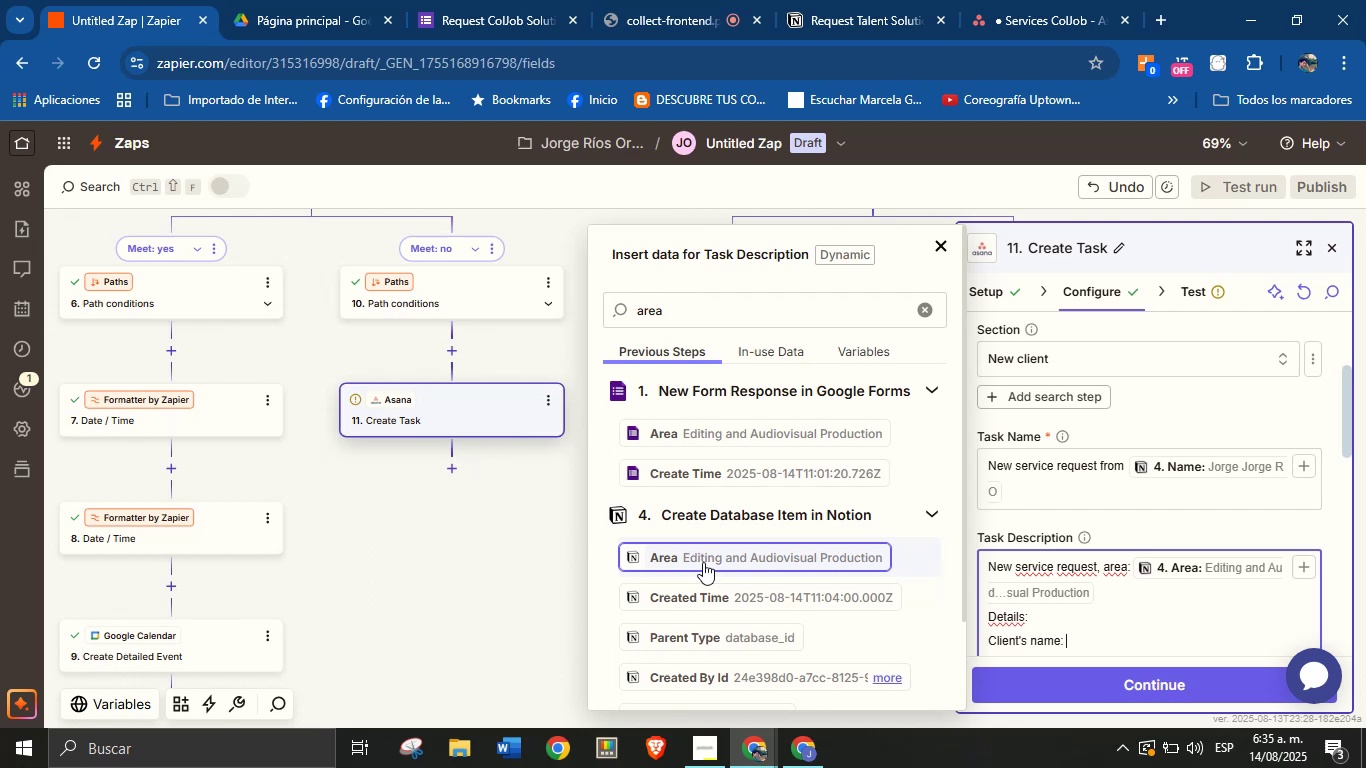 
double_click([739, 316])
 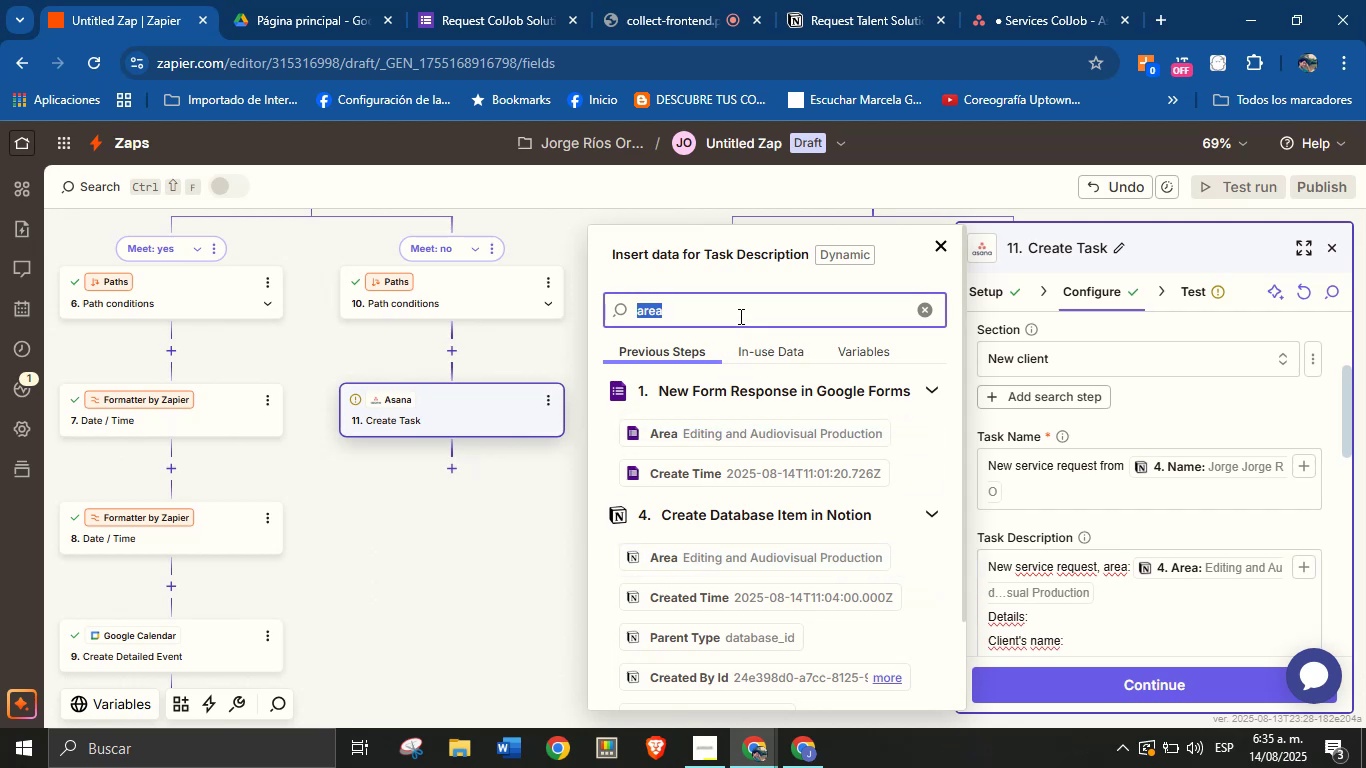 
type(name)
 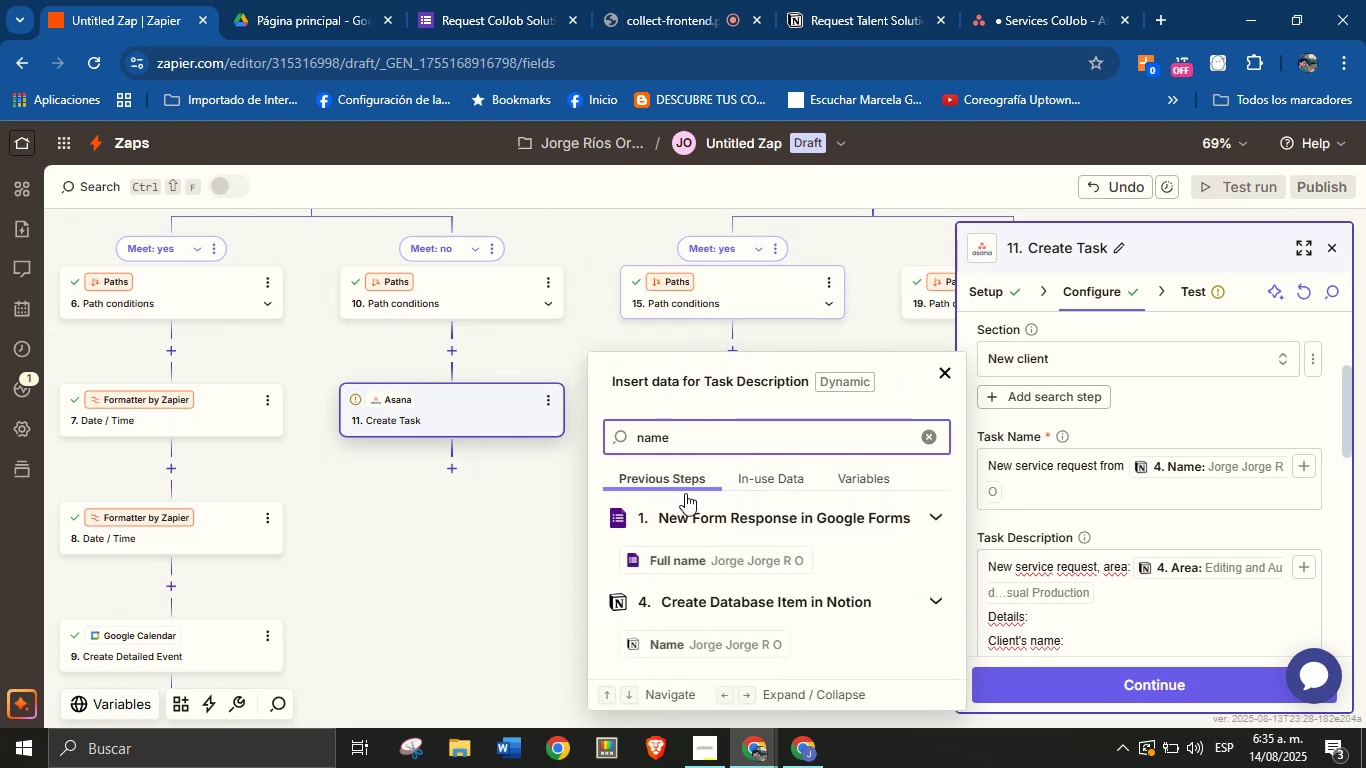 
left_click([703, 641])
 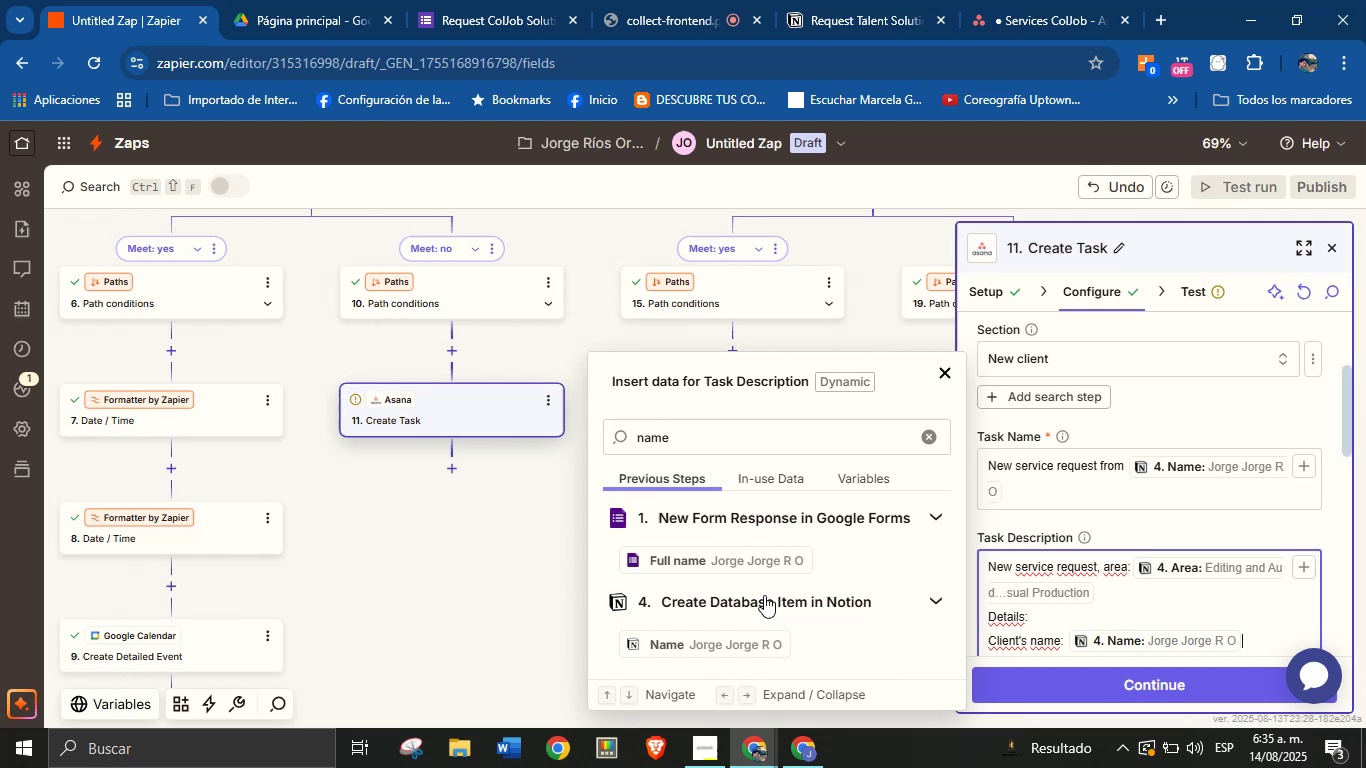 
key(Enter)
 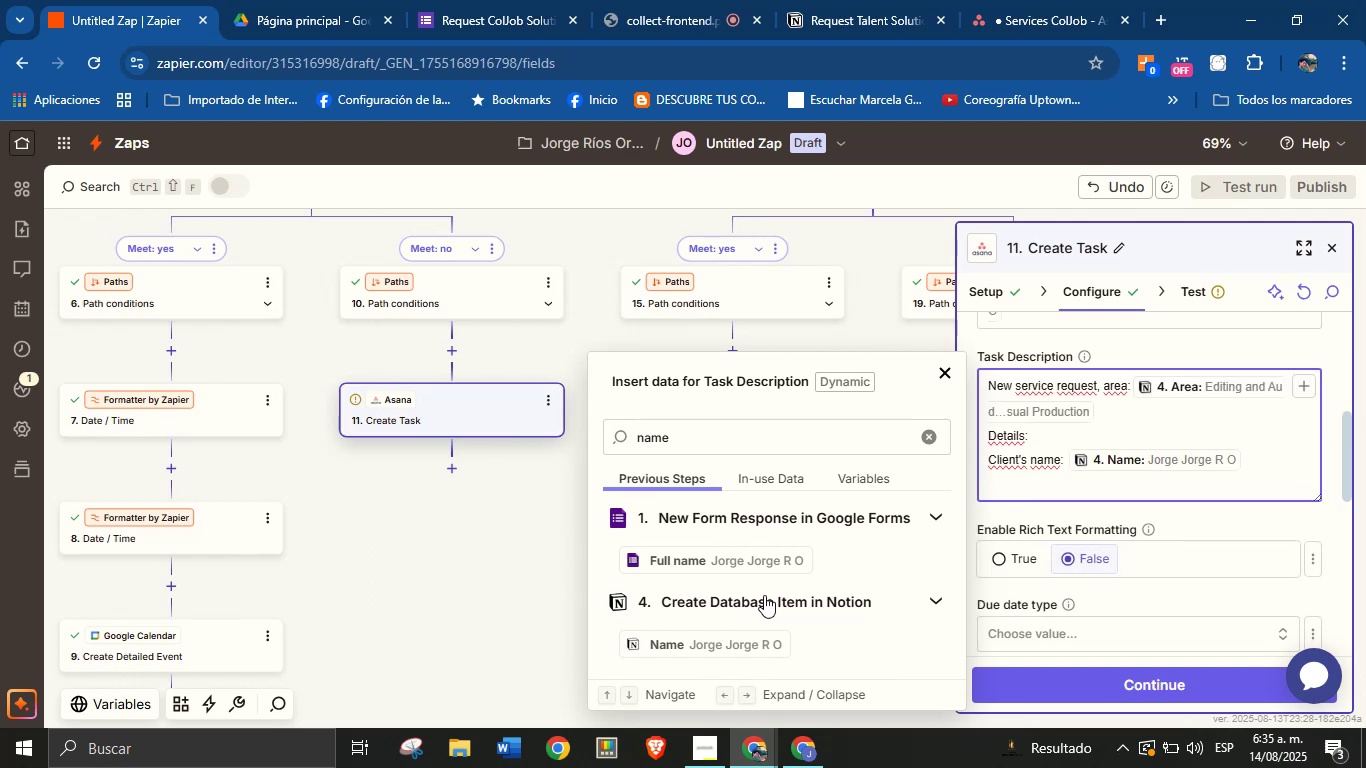 
type(Email> )
 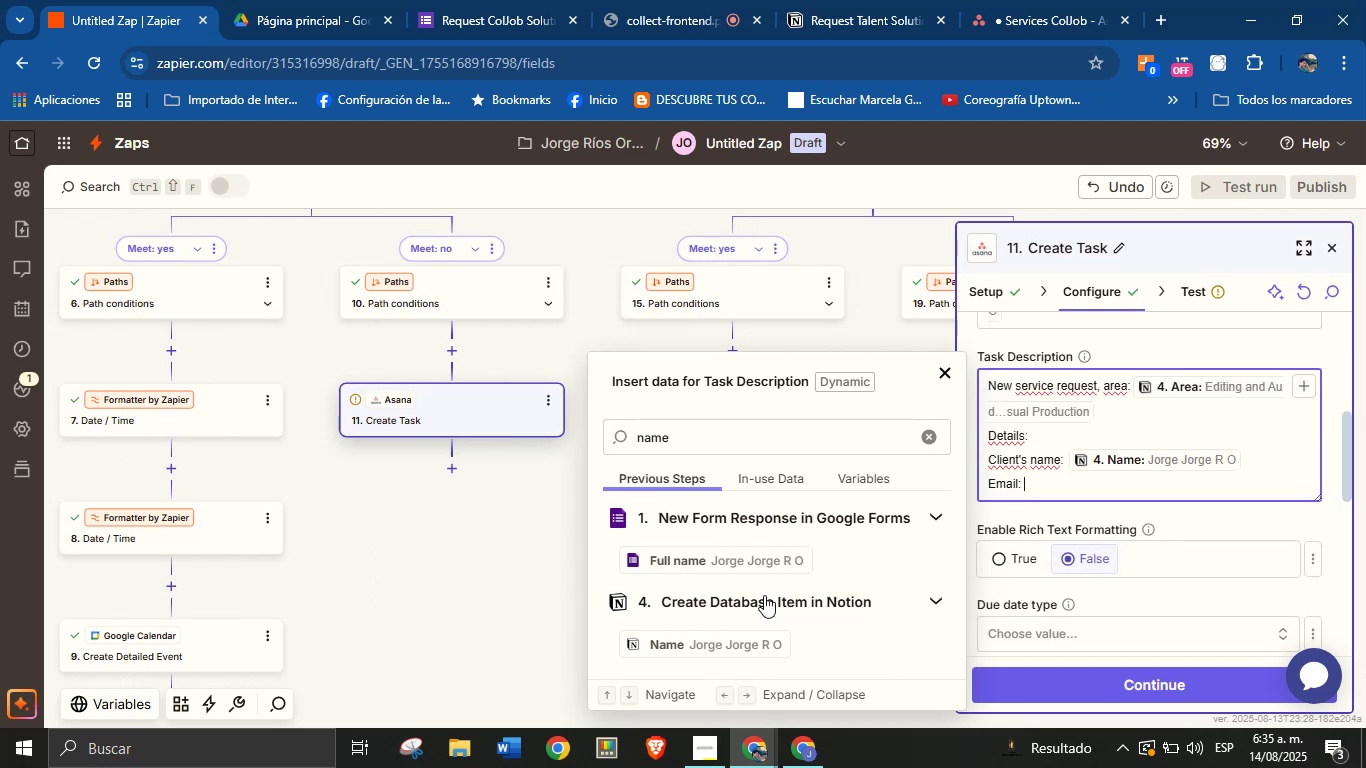 
double_click([729, 436])
 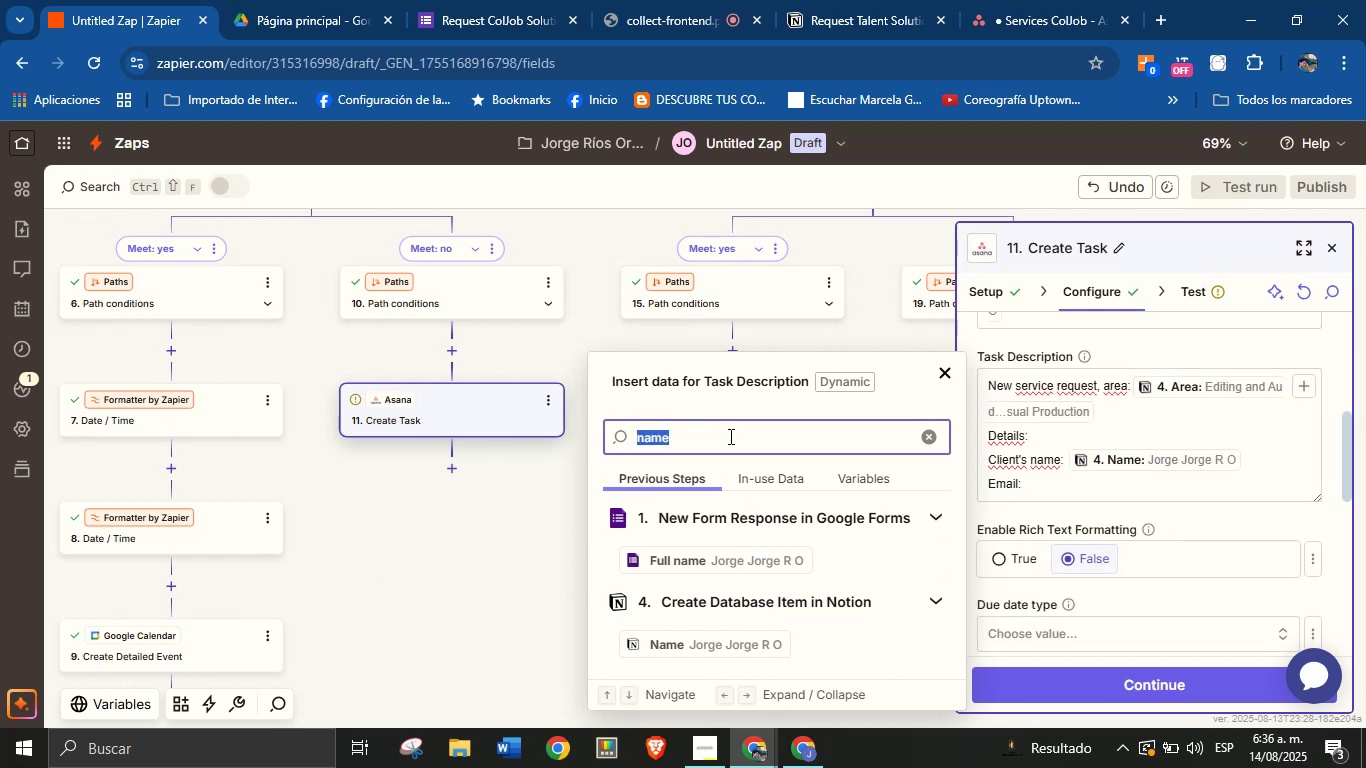 
type(email)
 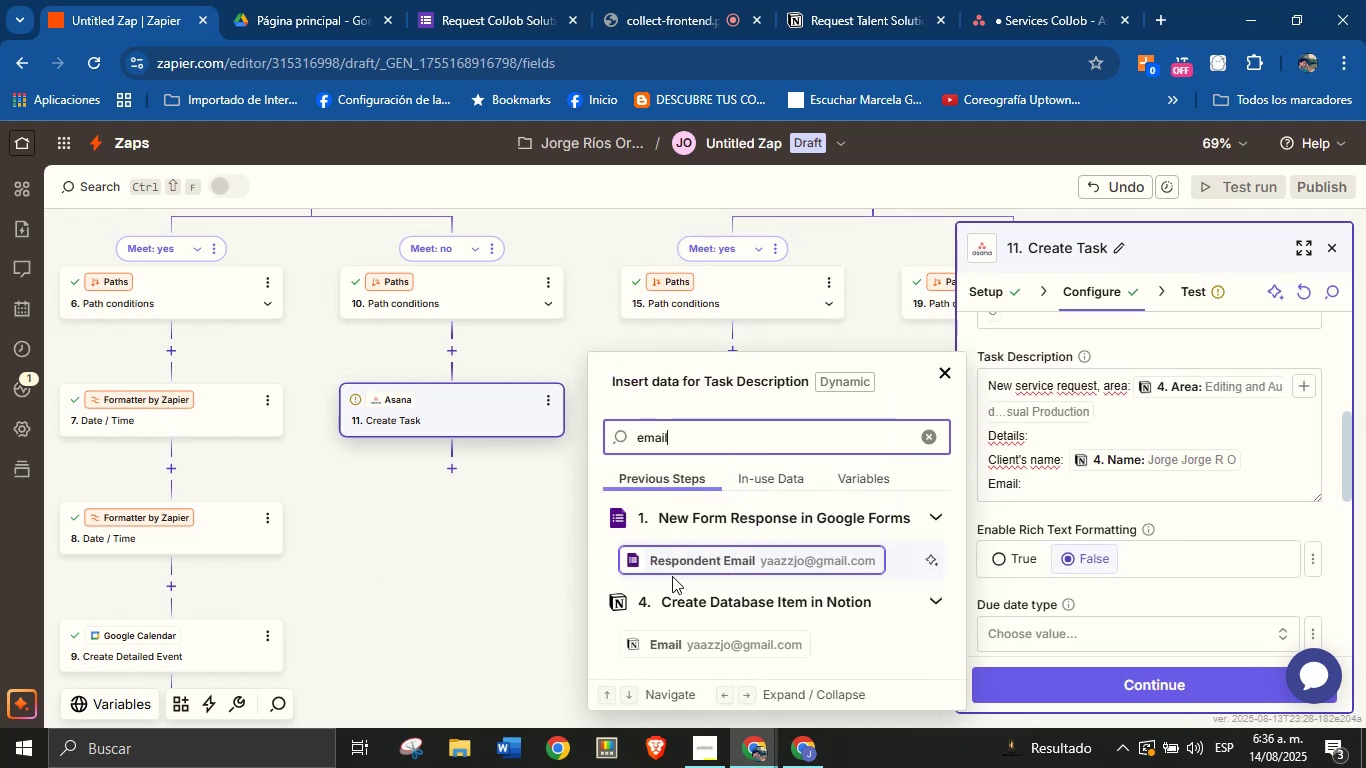 
left_click([711, 638])
 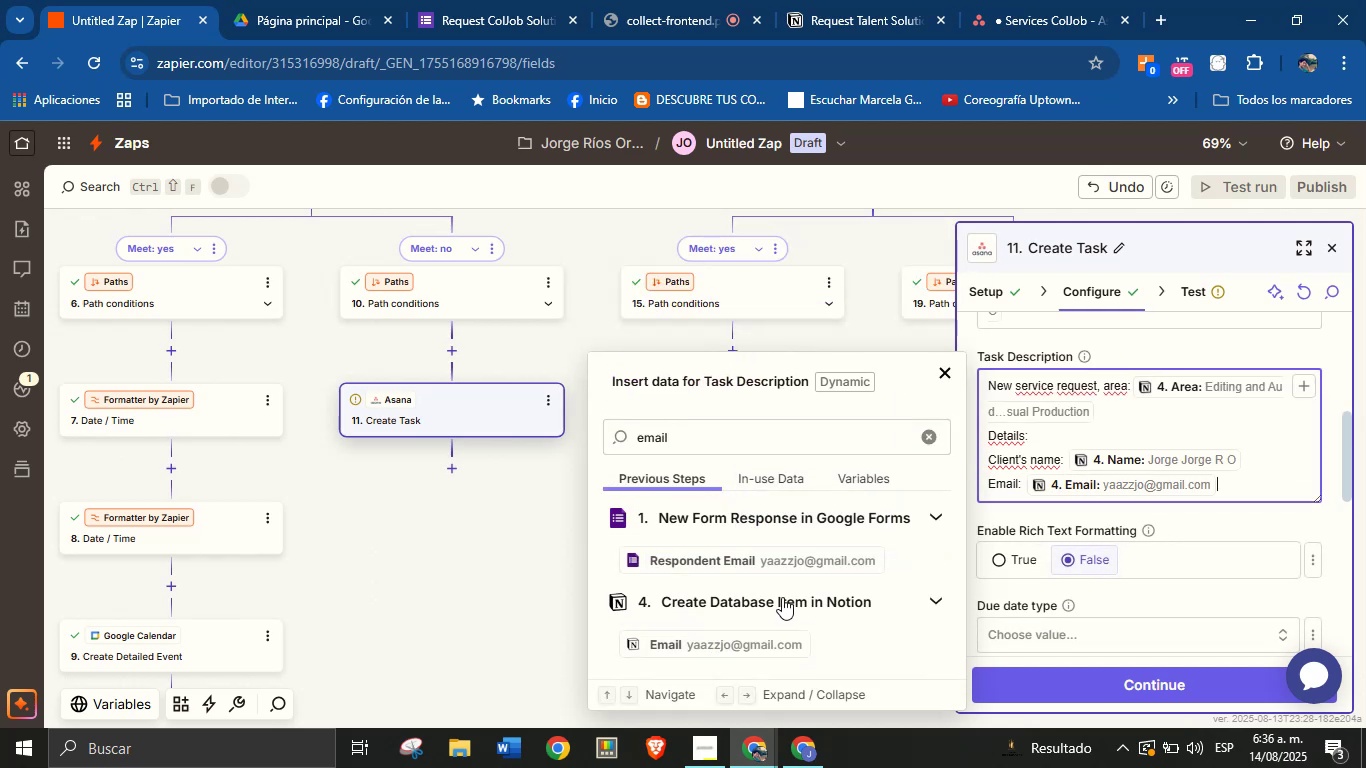 
key(Enter)
 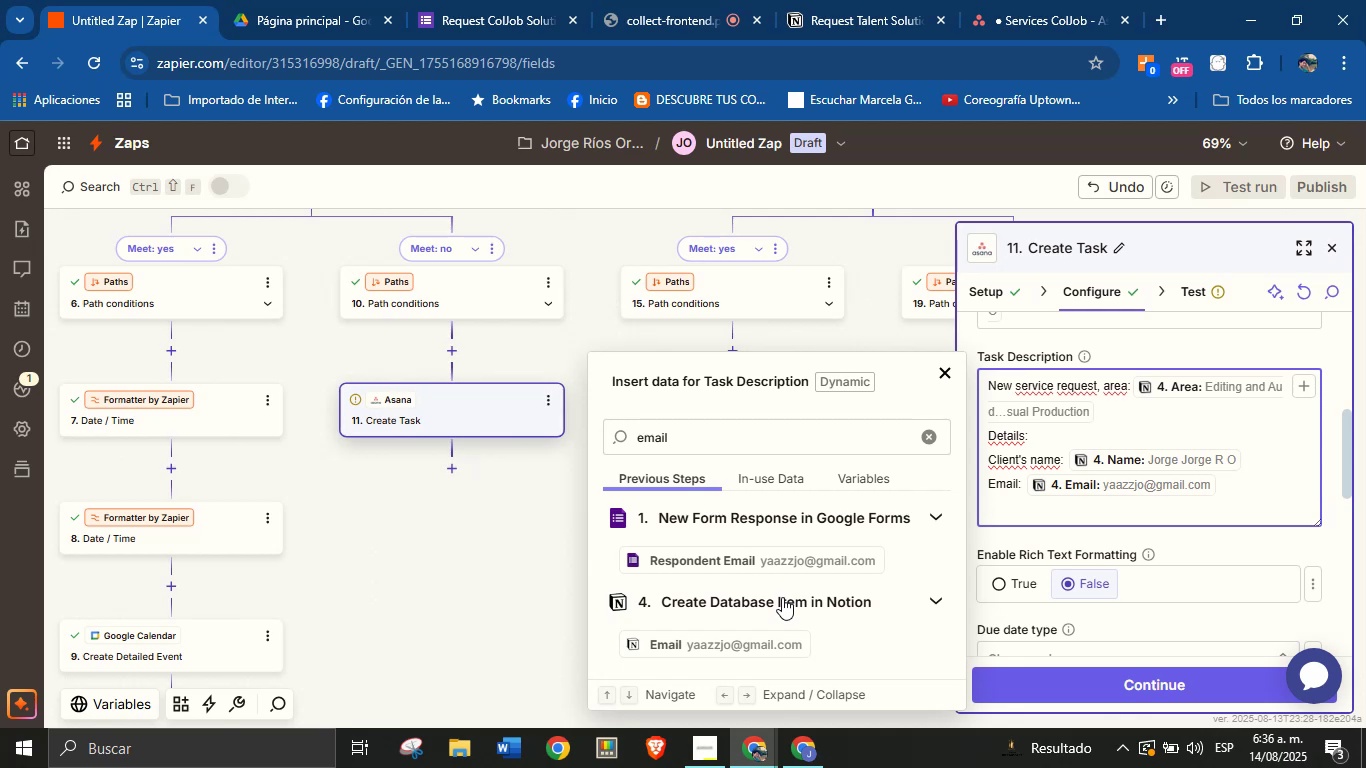 
type(Phone> )
 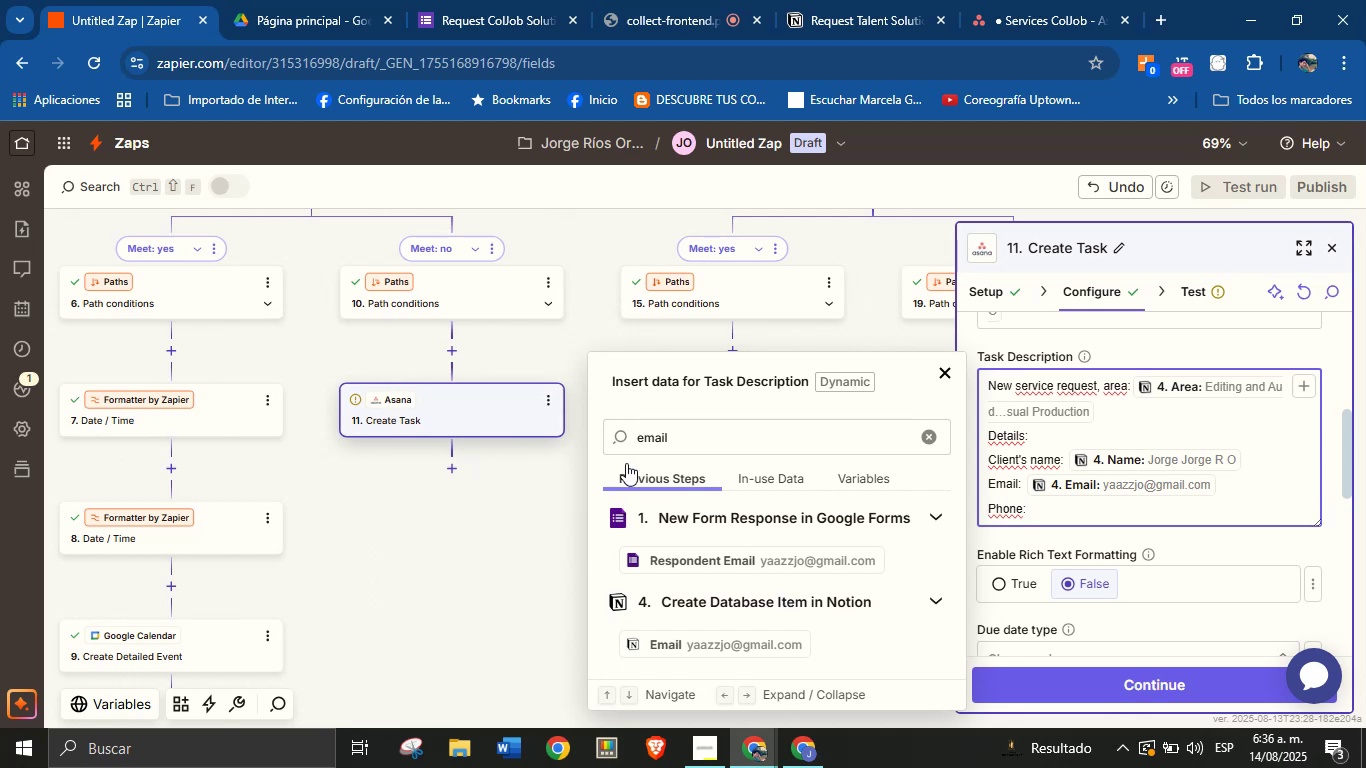 
double_click([673, 437])
 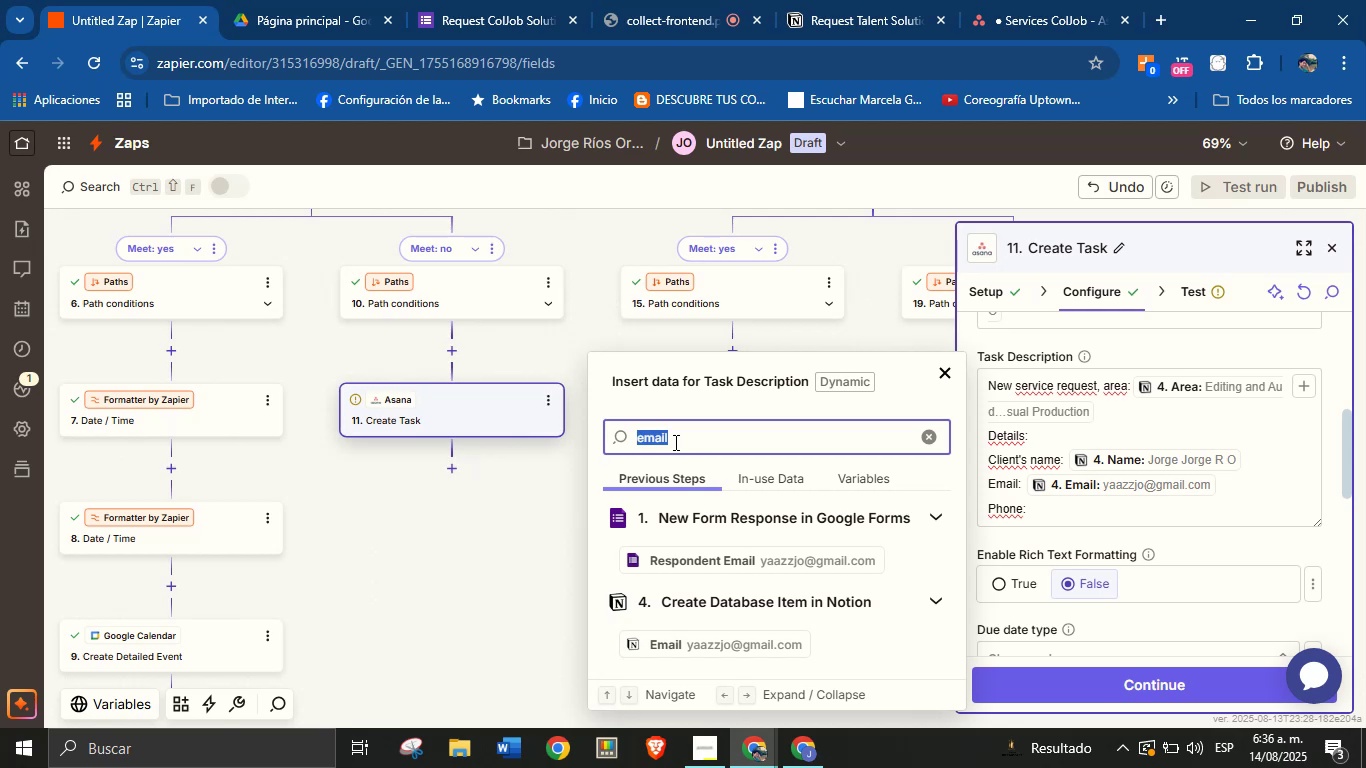 
wait(21.54)
 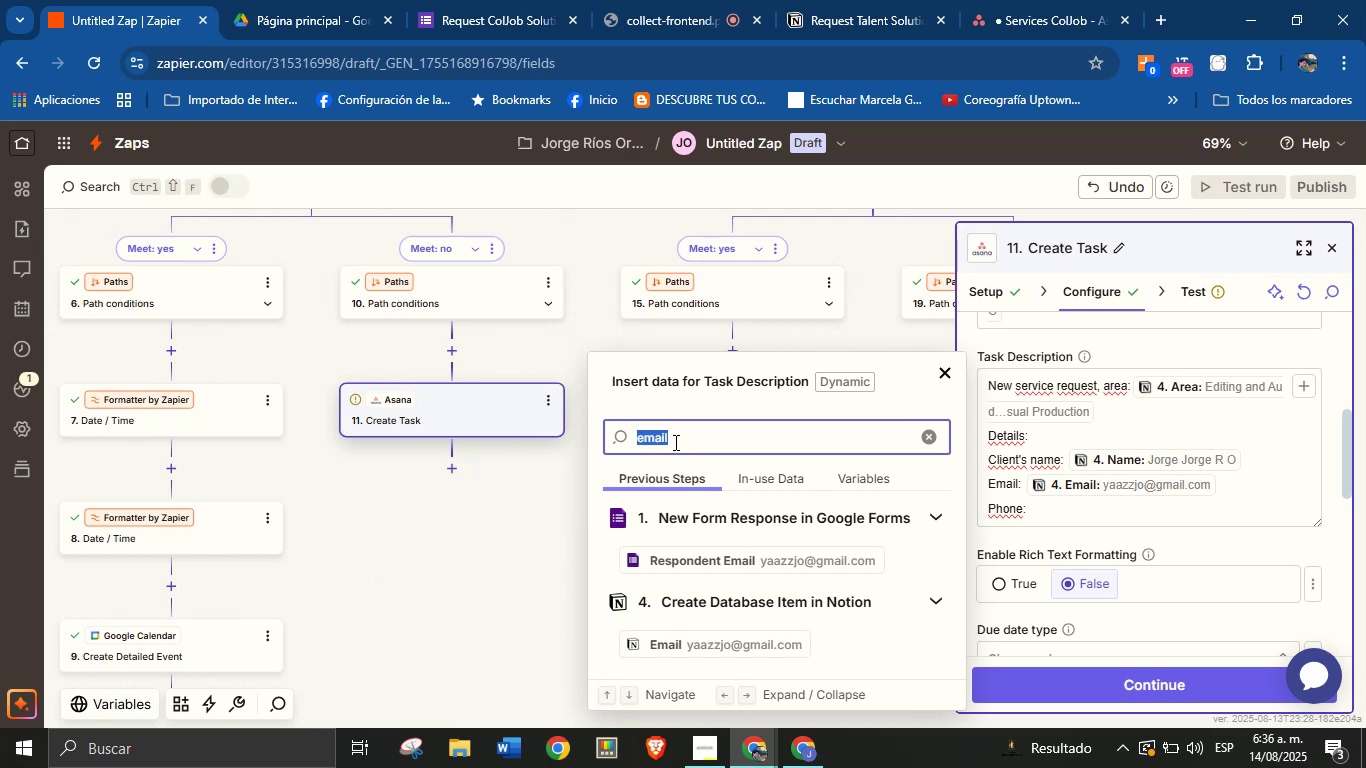 
type(phon)
 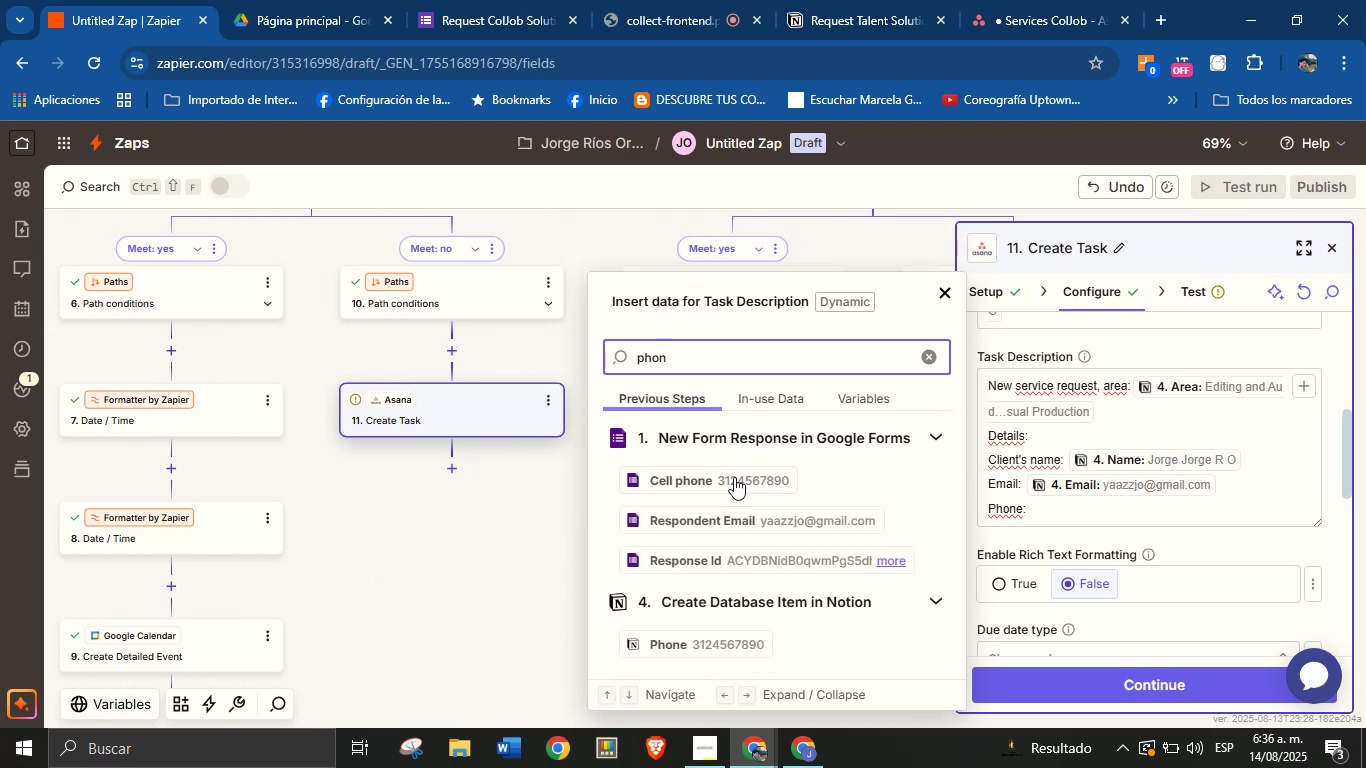 
left_click([730, 643])
 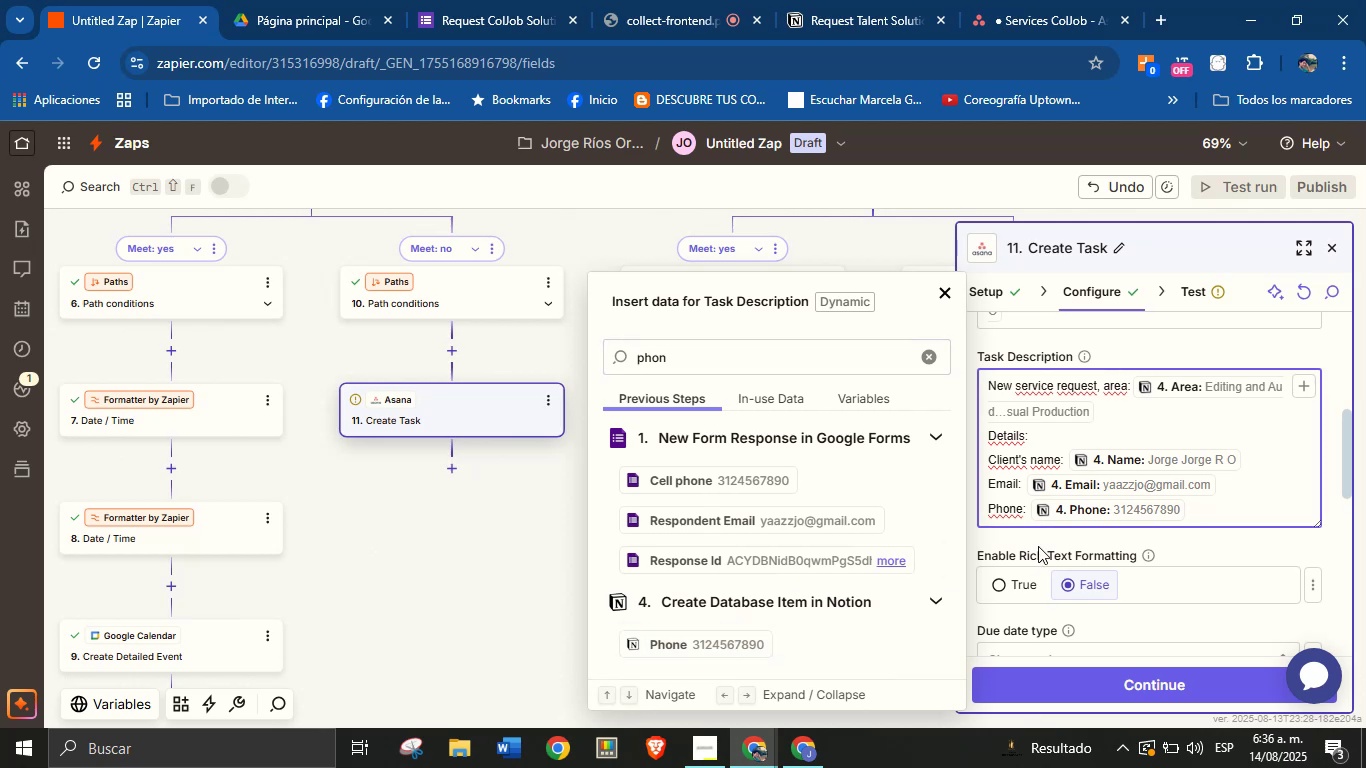 
hold_key(key=Enter, duration=17.43)
 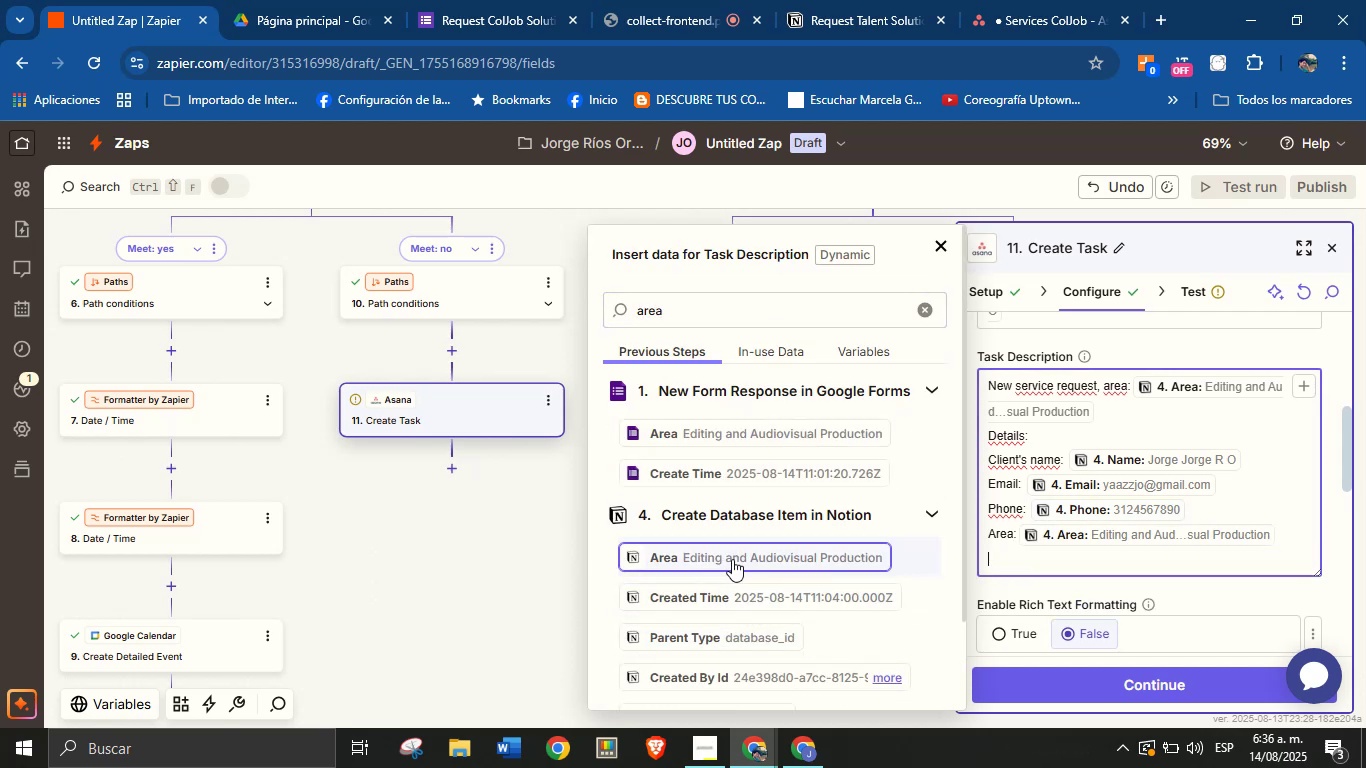 
type(Area>)
 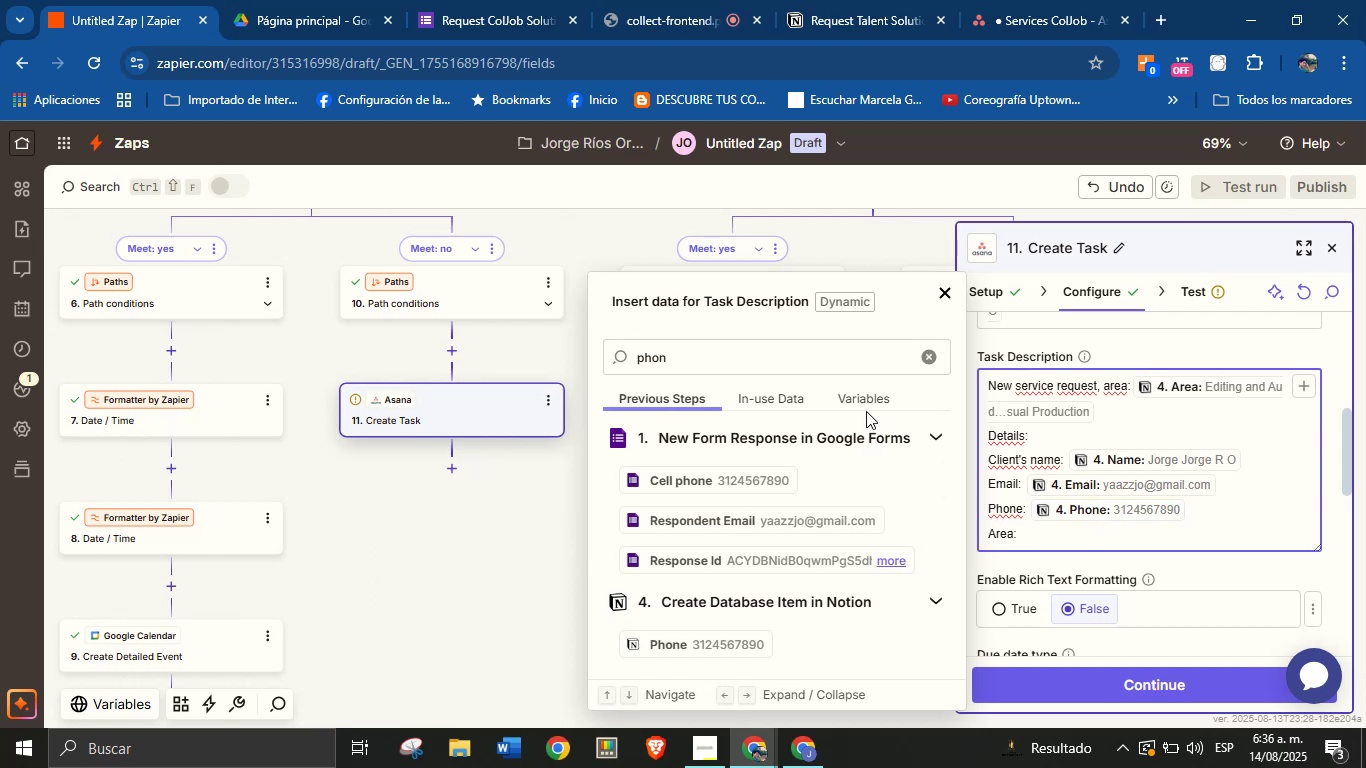 
double_click([858, 356])
 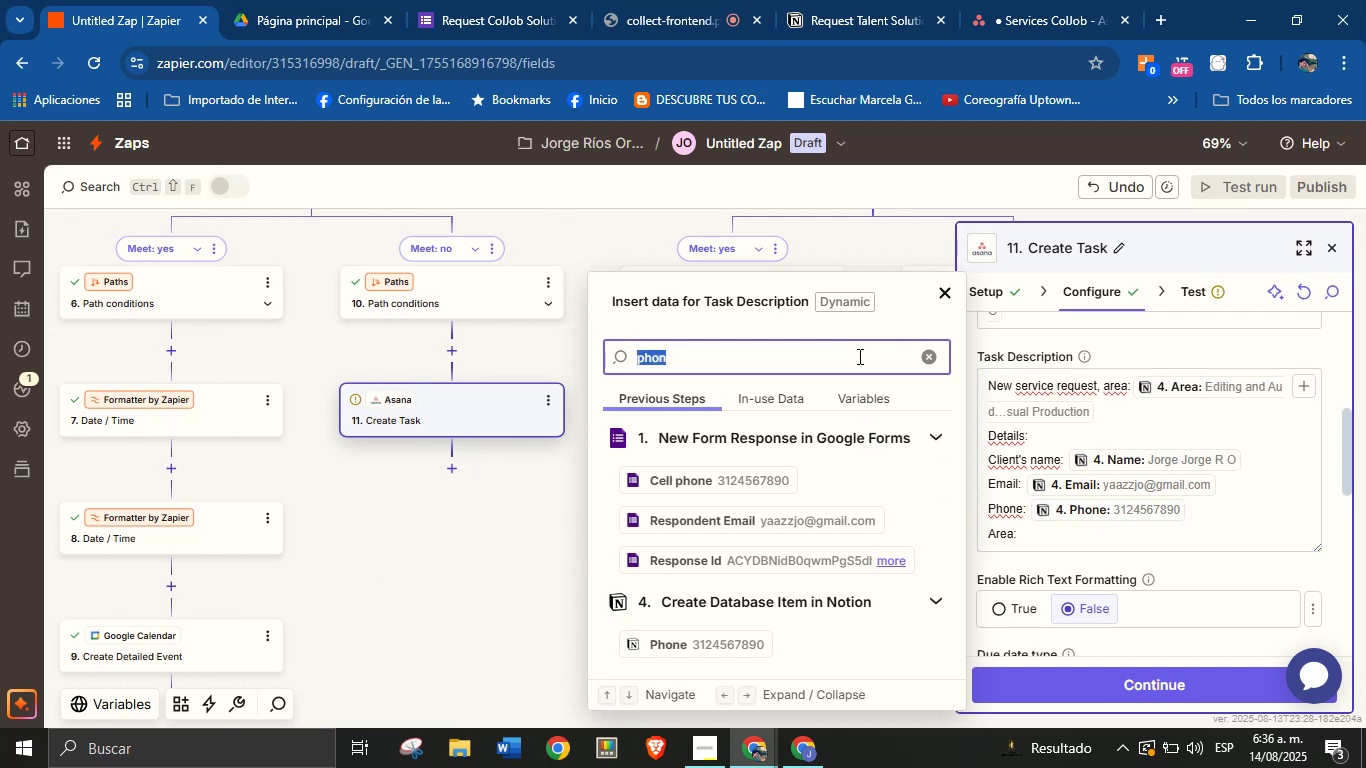 
type(area)
 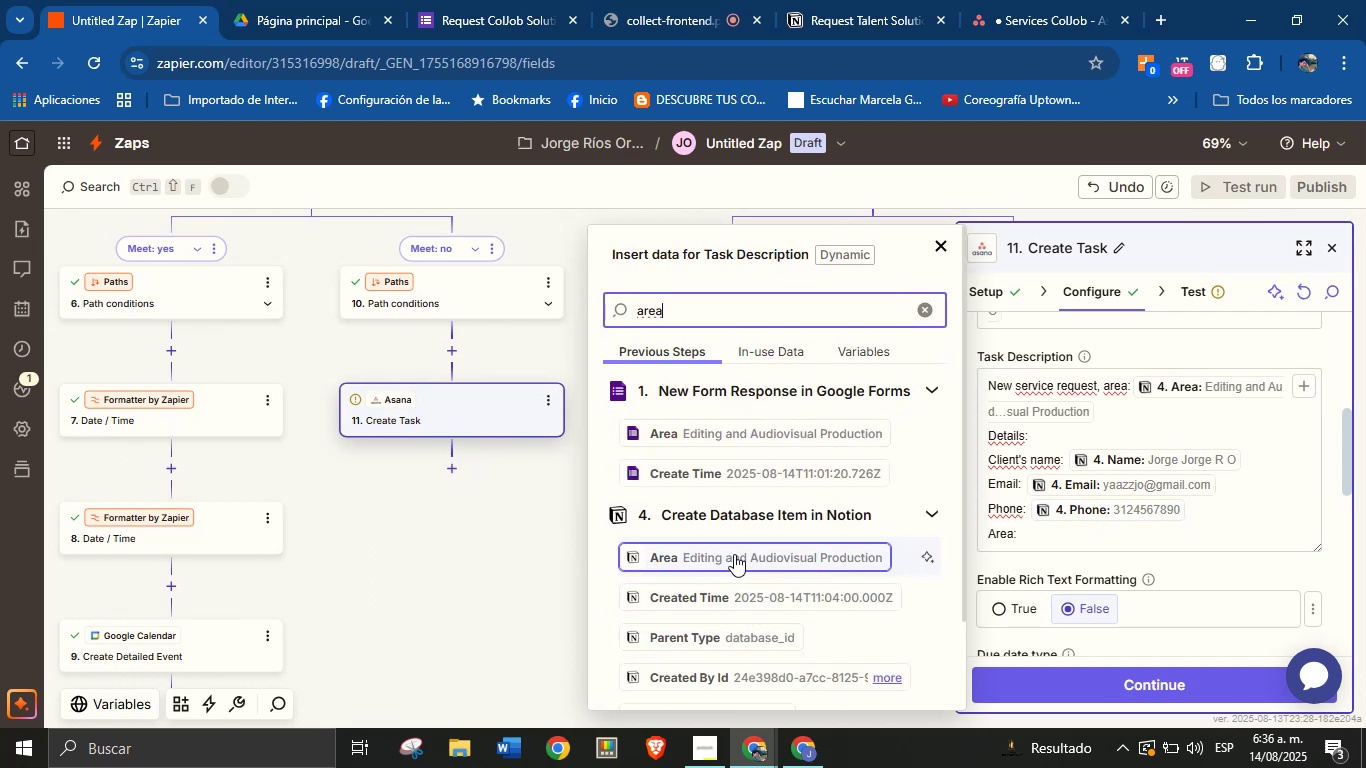 
left_click([732, 559])
 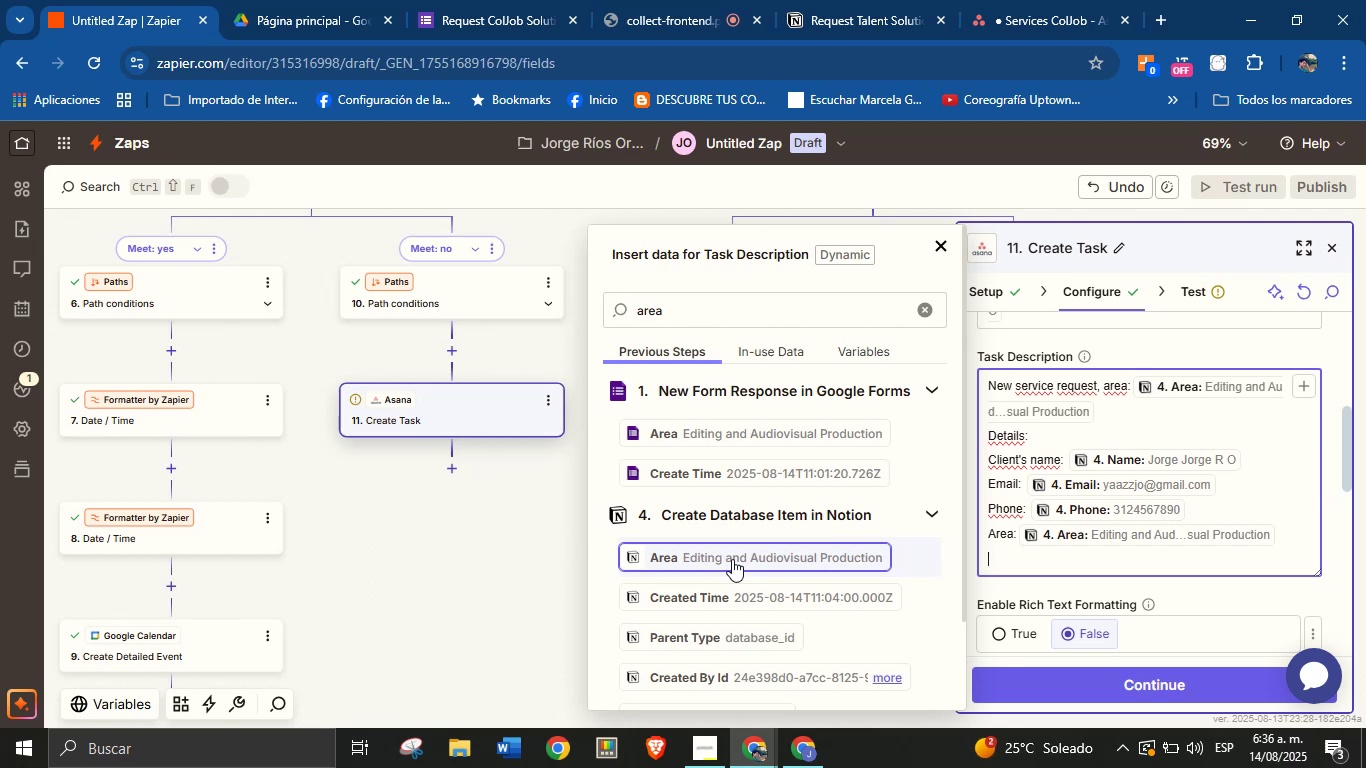 
wait(10.01)
 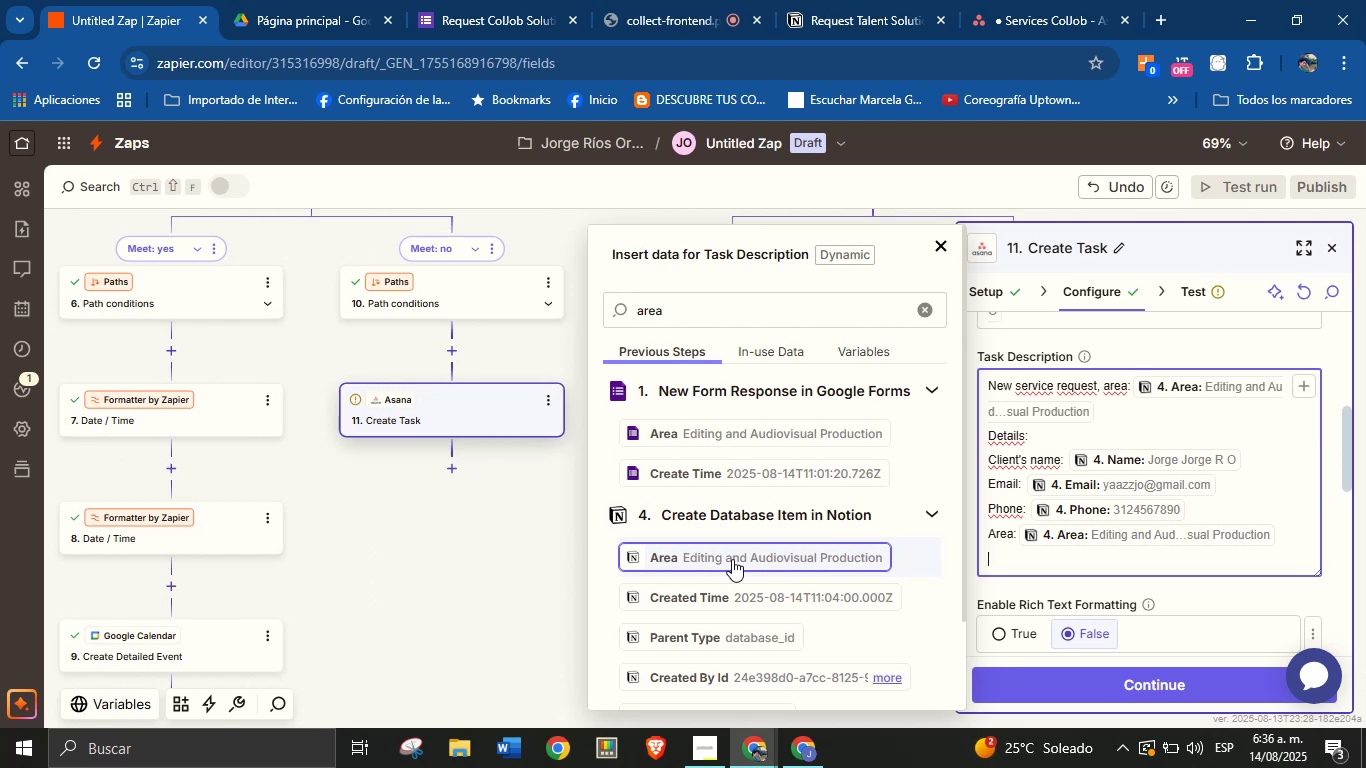 
type(Description> )
 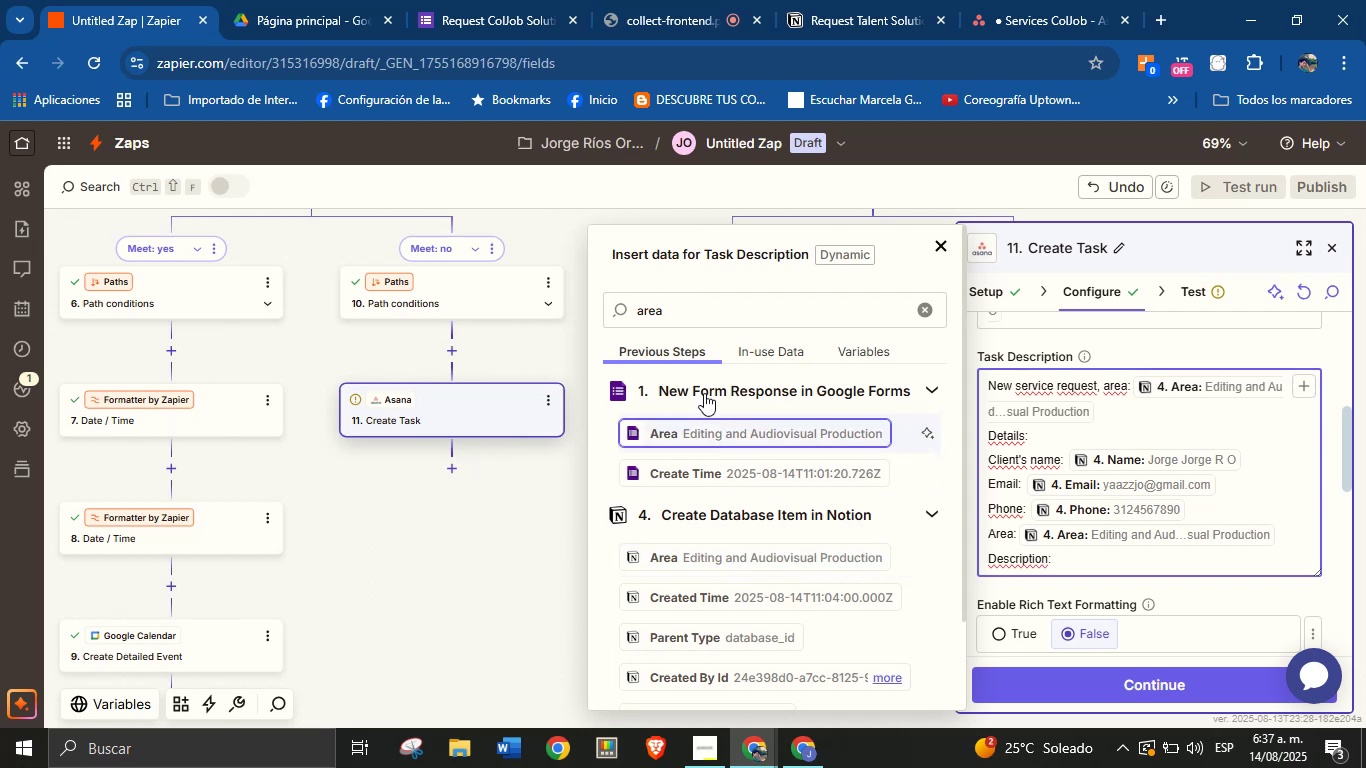 
left_click([722, 318])
 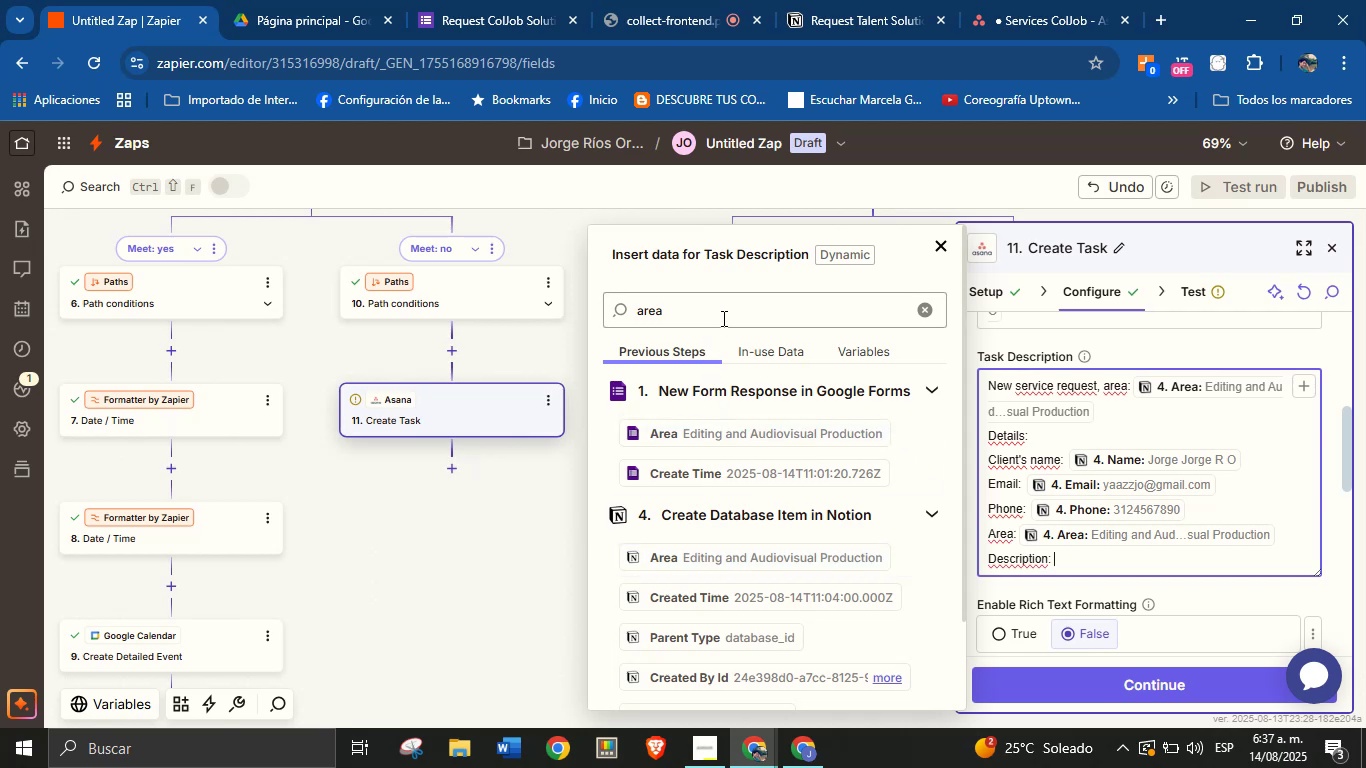 
left_click([722, 318])
 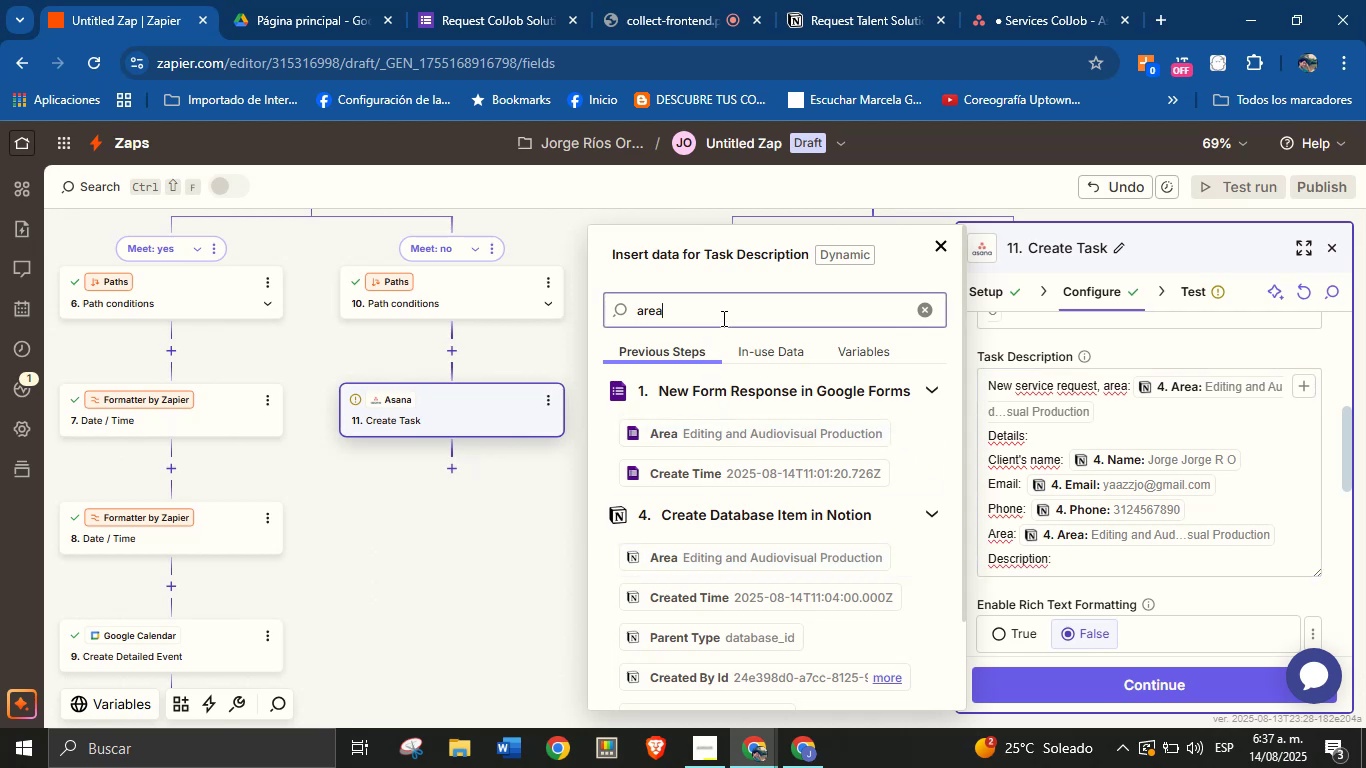 
right_click([722, 318])
 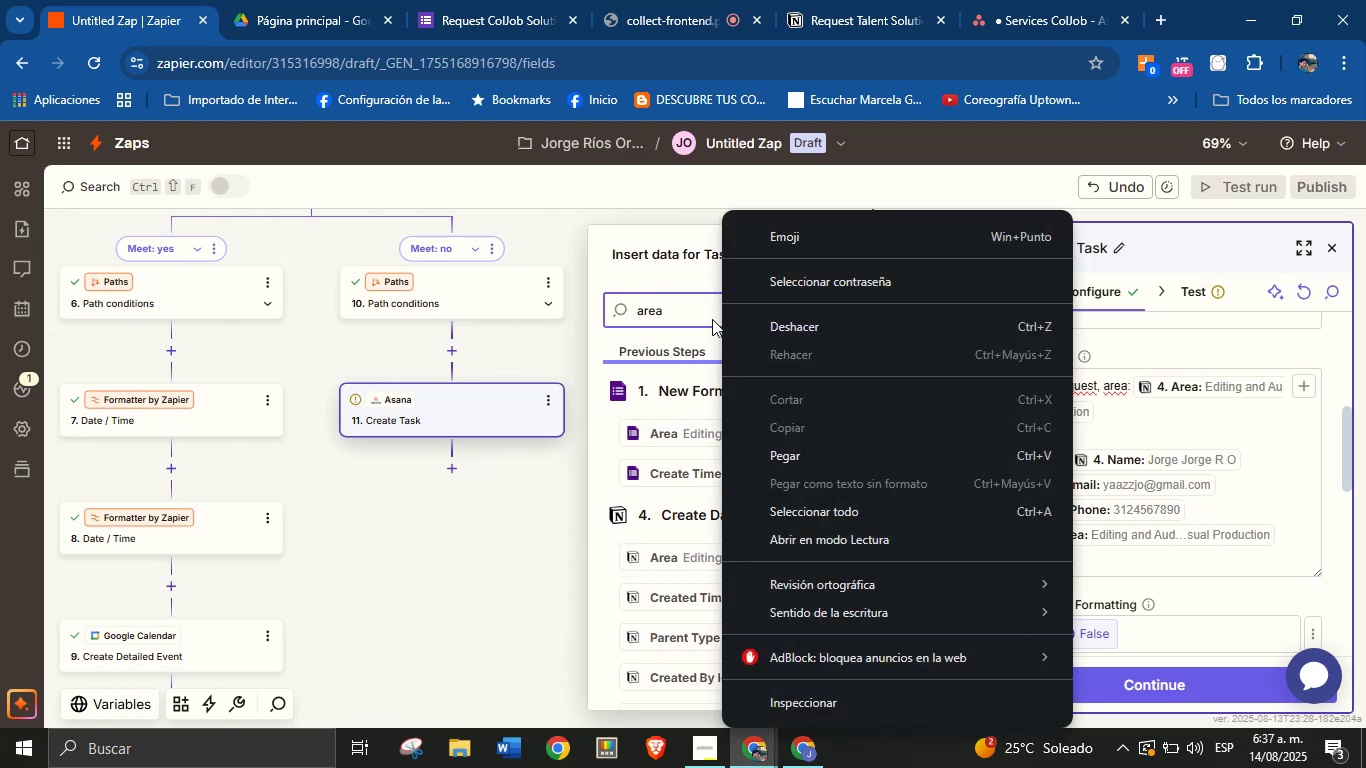 
double_click([698, 316])
 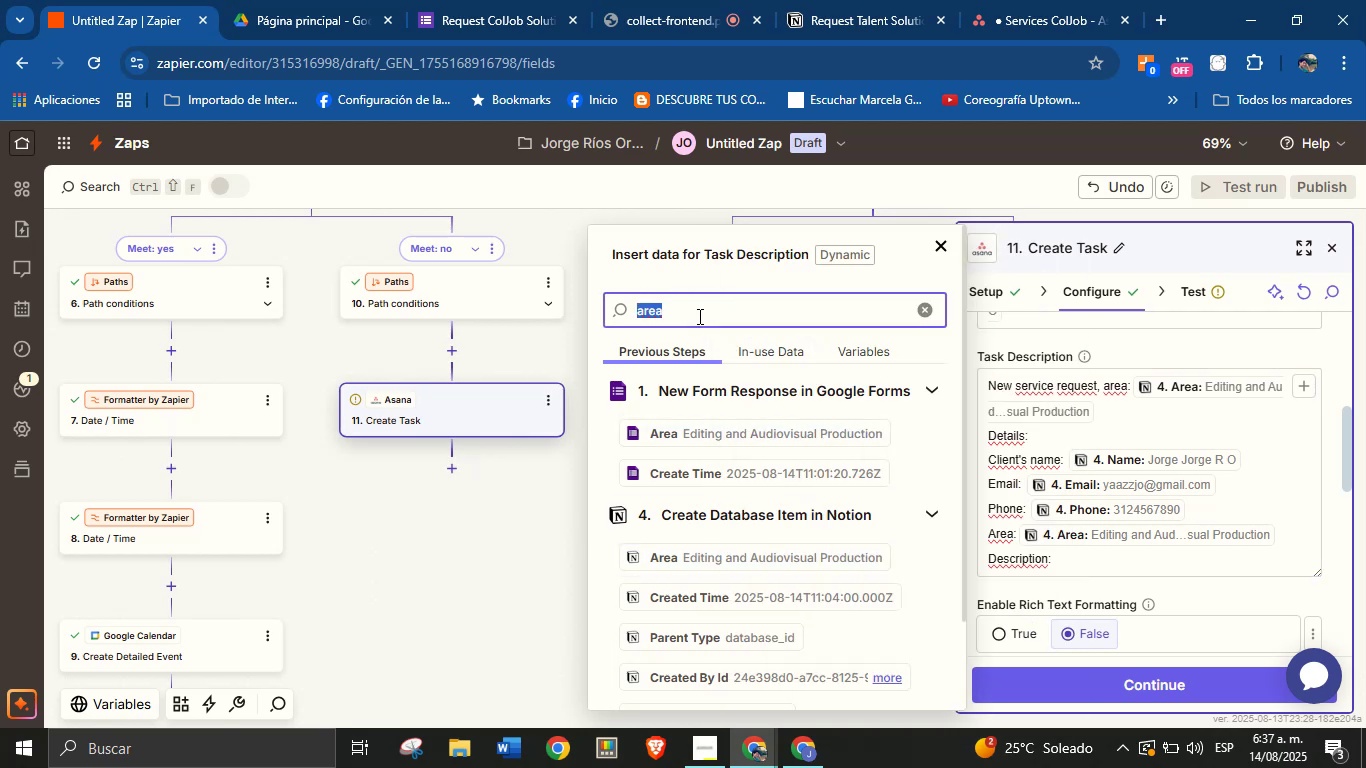 
type(des)
 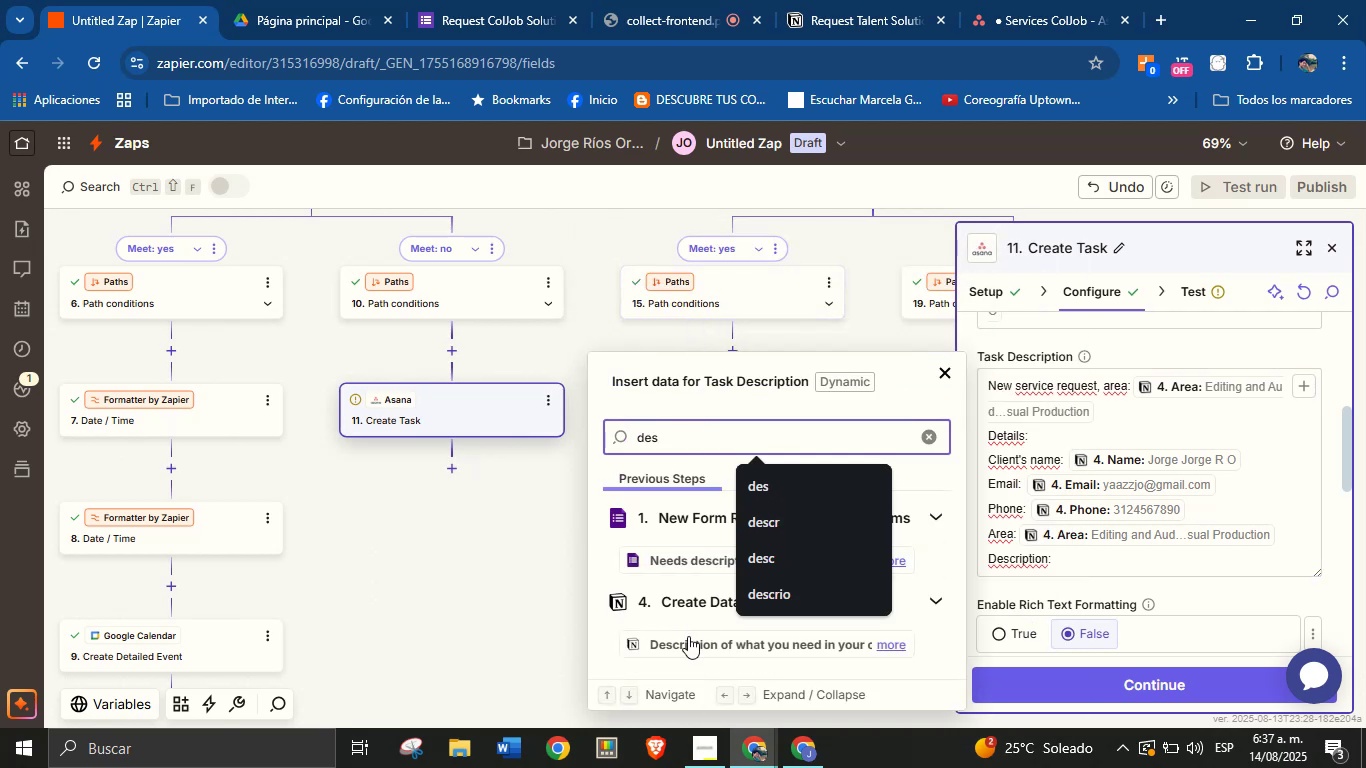 
left_click([685, 642])
 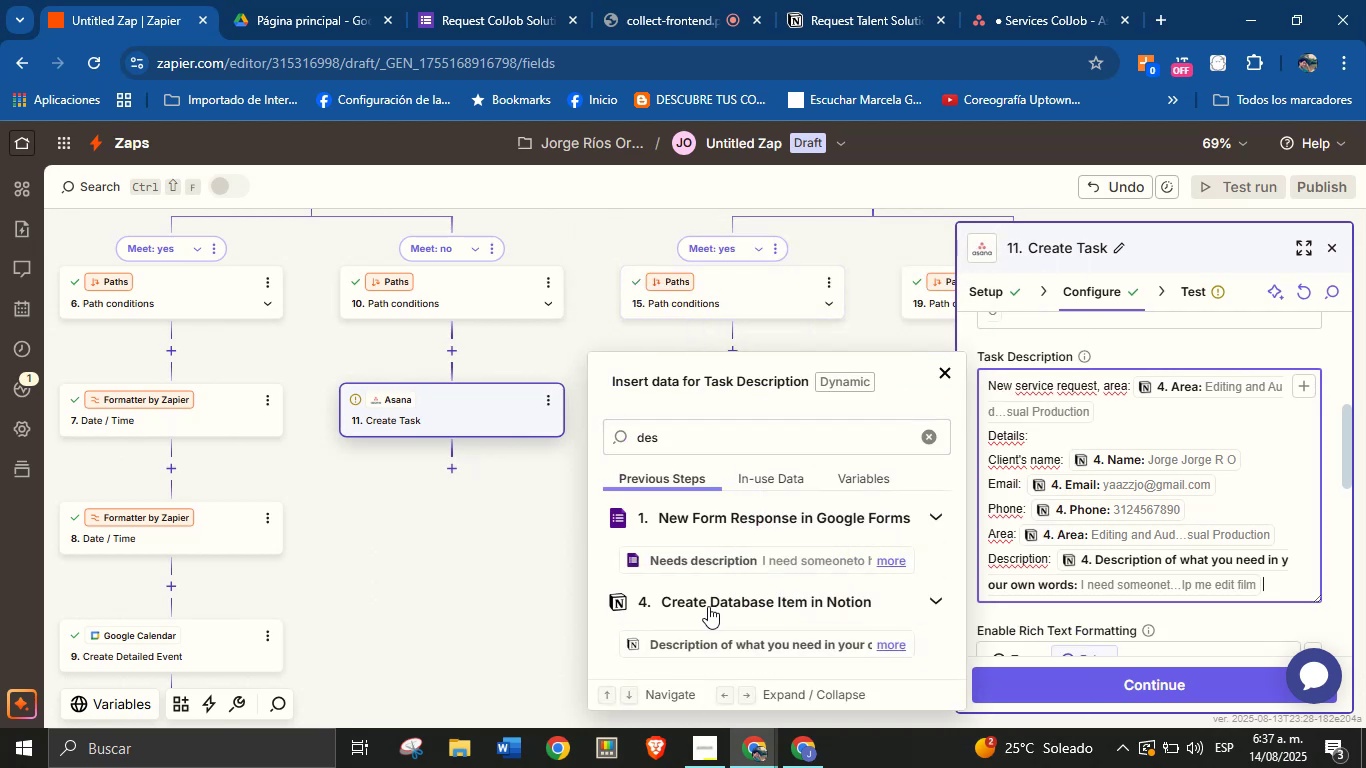 
key(Enter)
 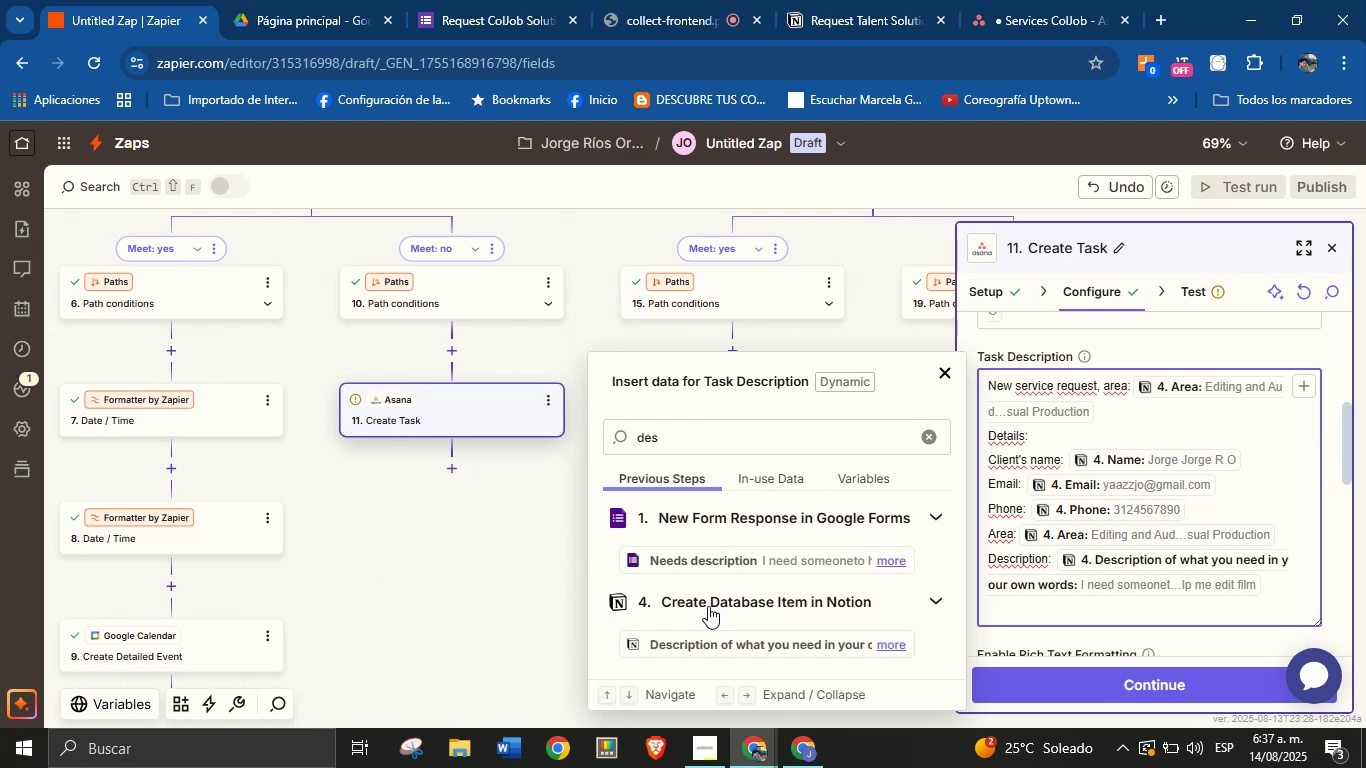 
type(Date of creation>)
 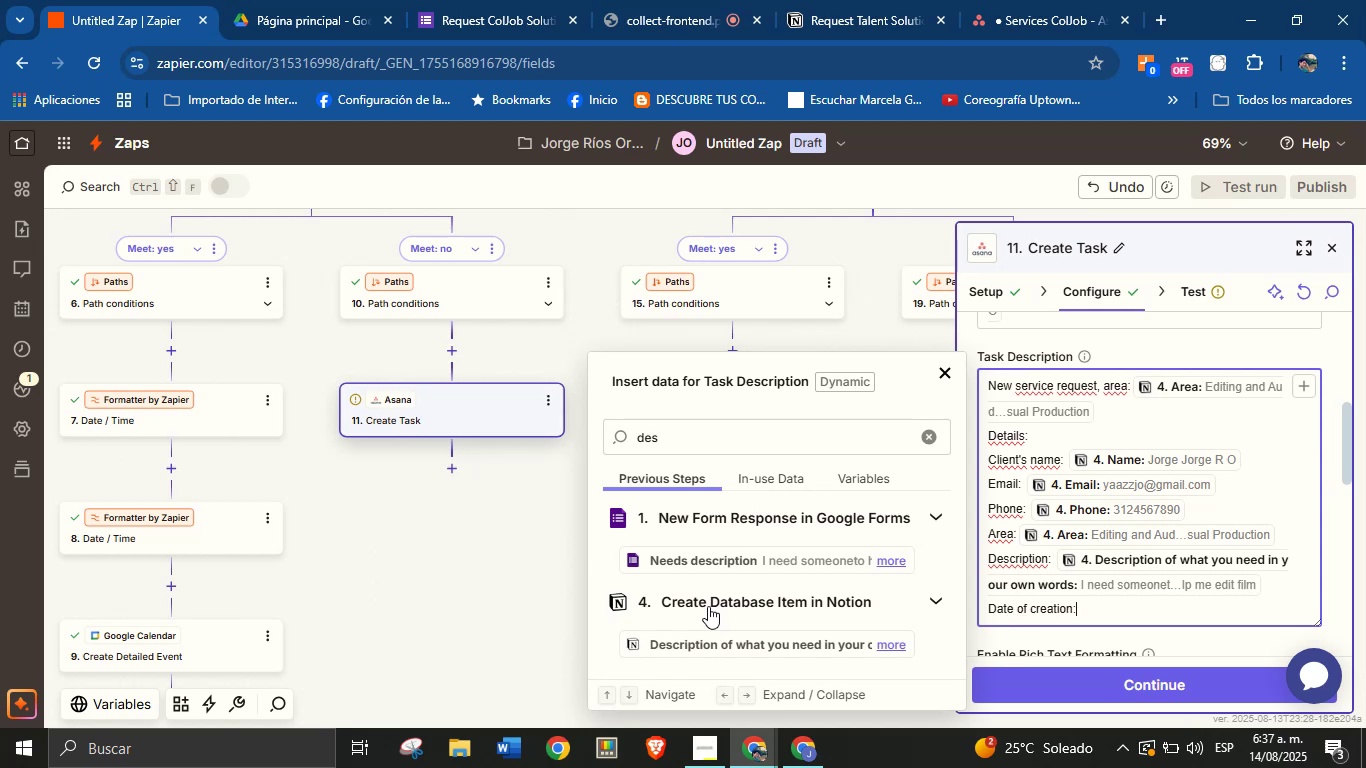 
double_click([745, 437])
 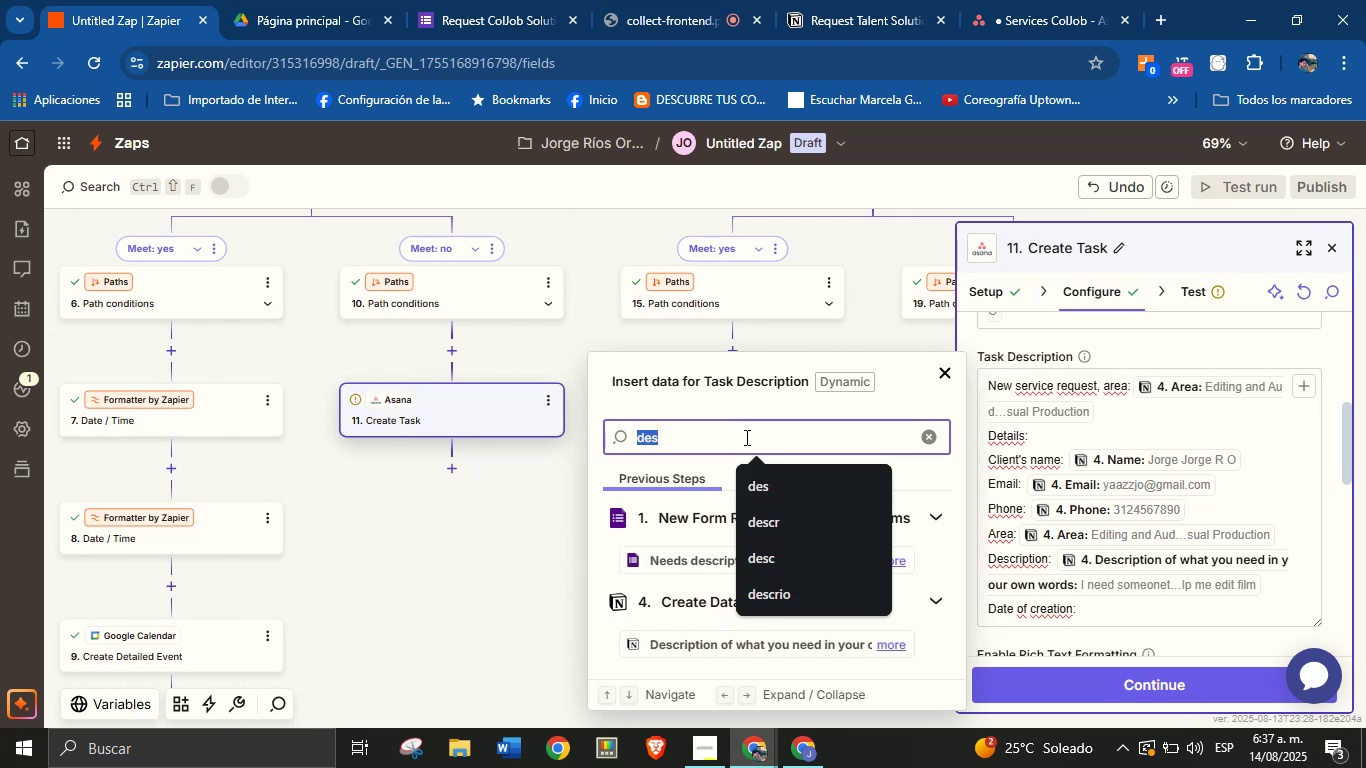 
key(Backspace)
 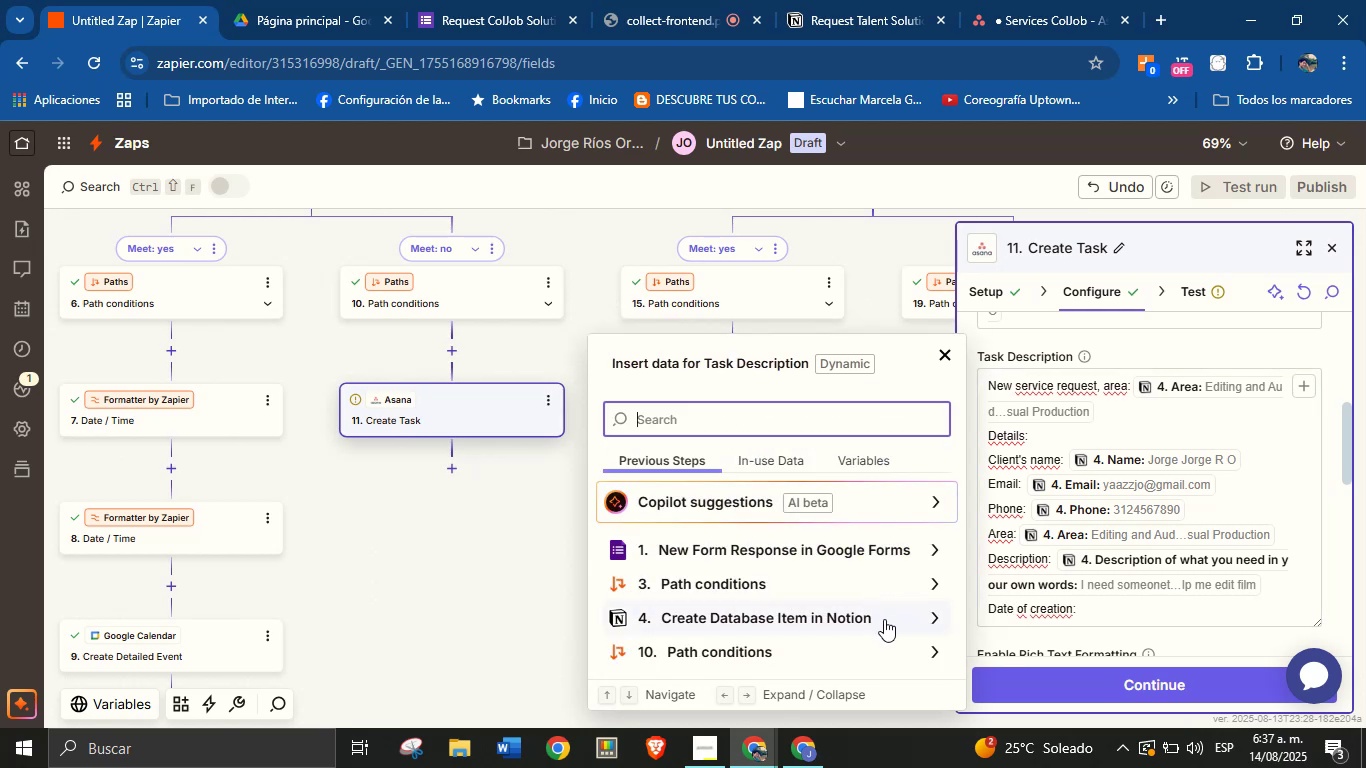 
left_click([930, 614])
 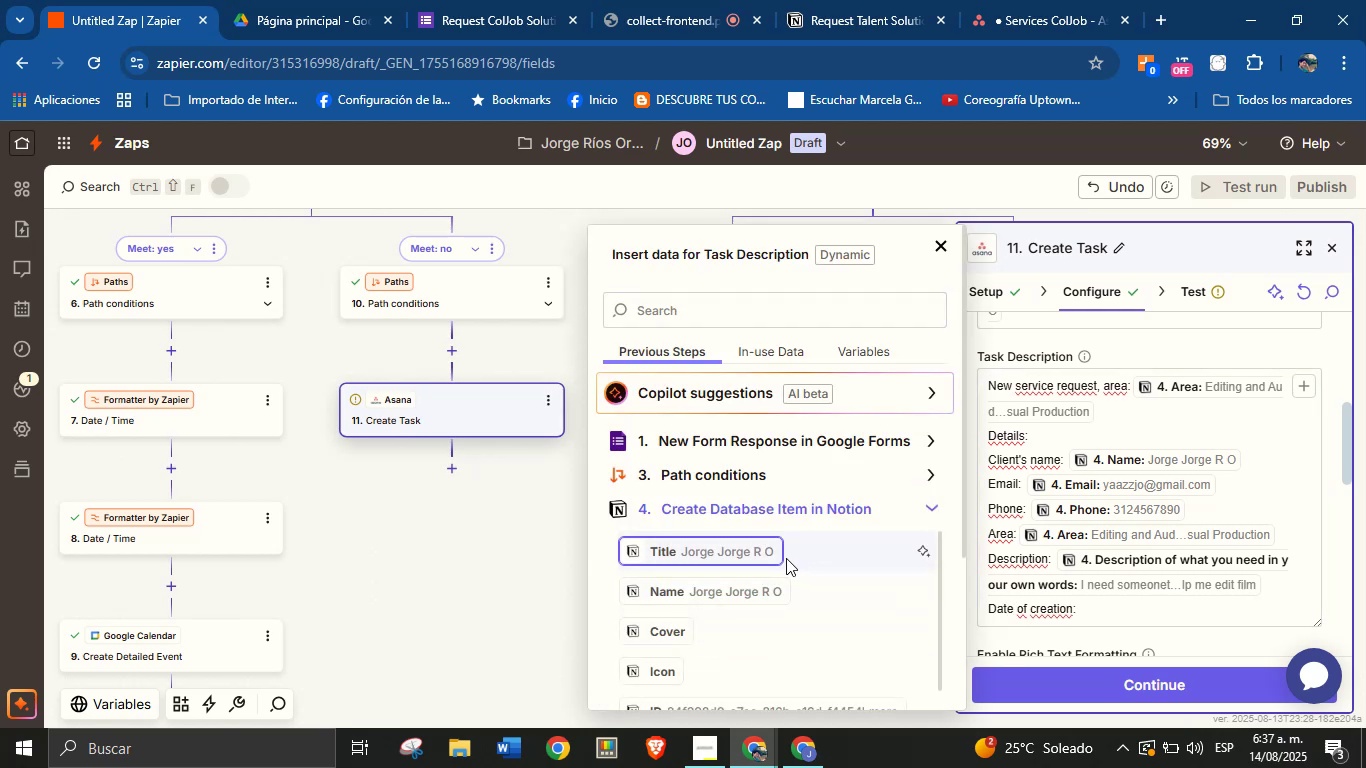 
scroll: coordinate [762, 591], scroll_direction: down, amount: 2.0
 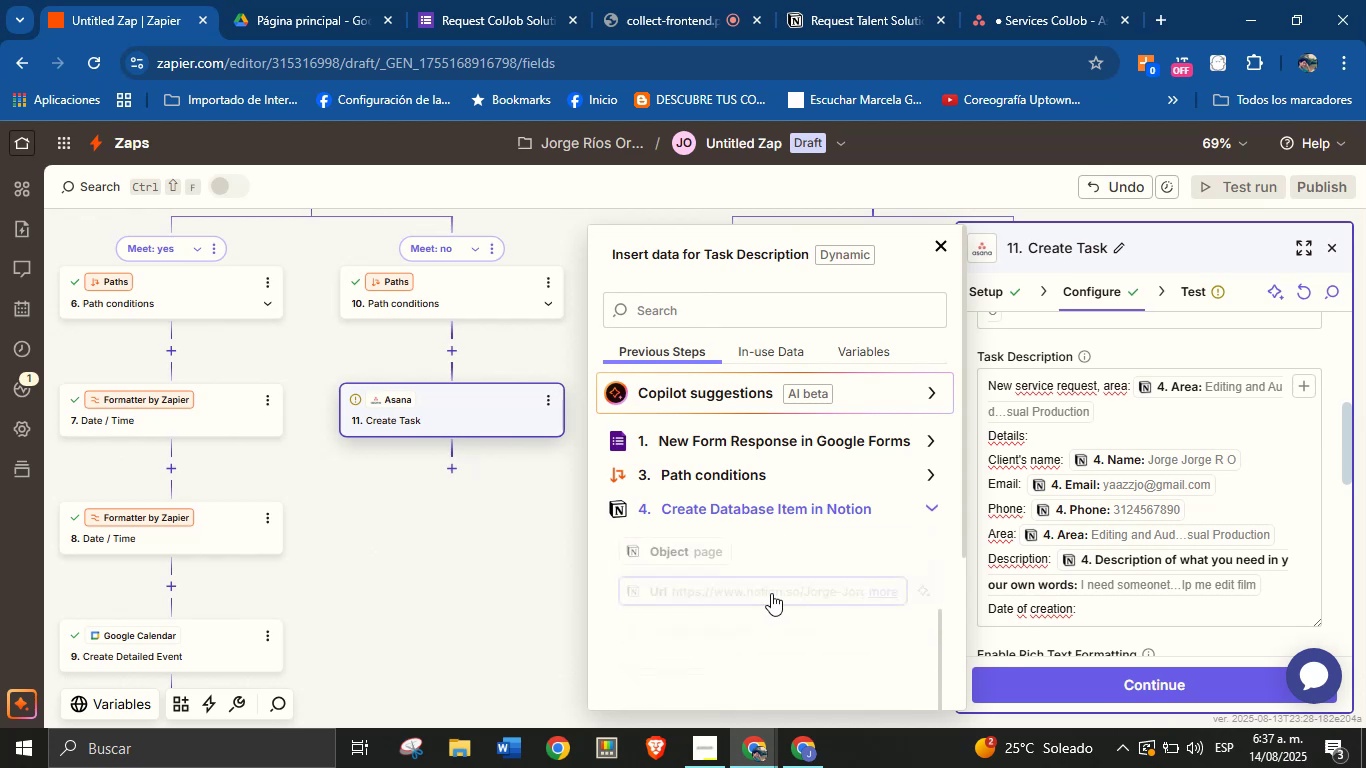 
scroll: coordinate [771, 605], scroll_direction: up, amount: 1.0
 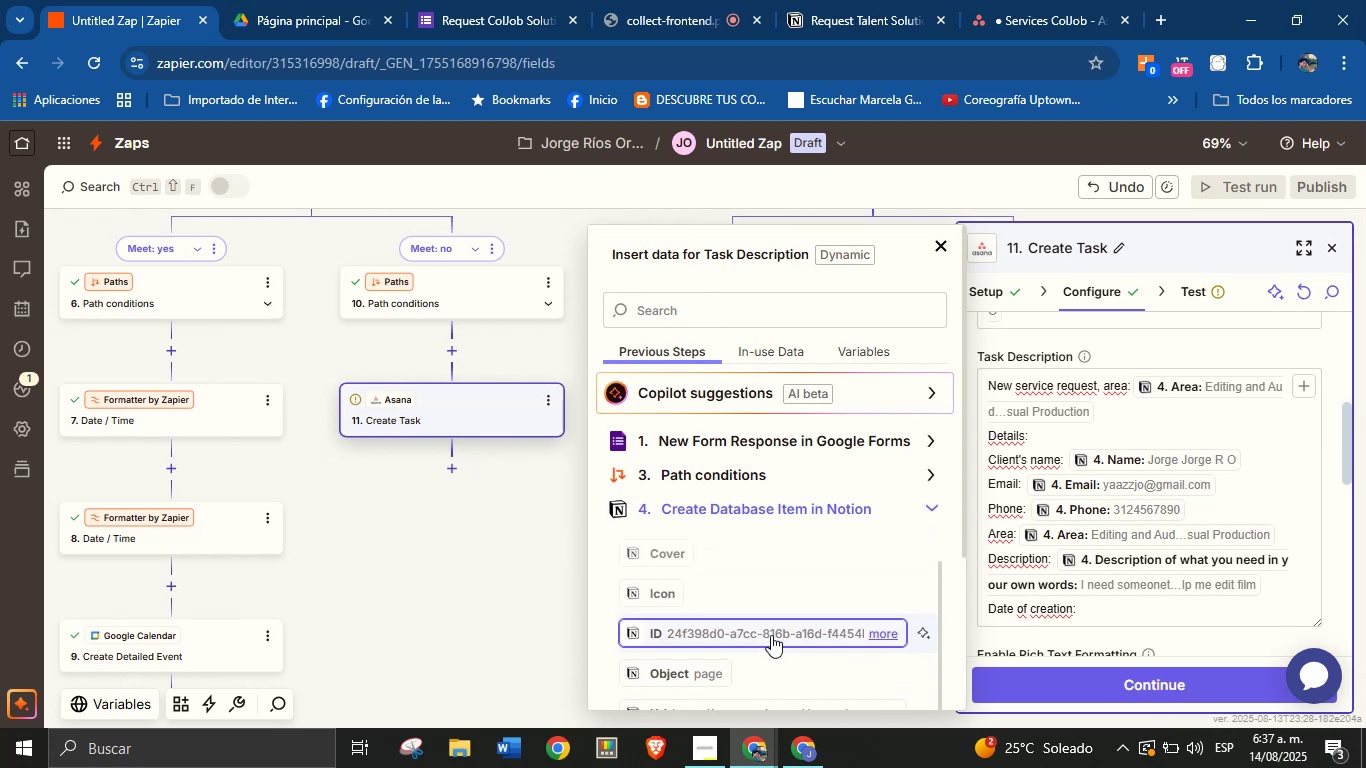 
scroll: coordinate [829, 569], scroll_direction: down, amount: 8.0
 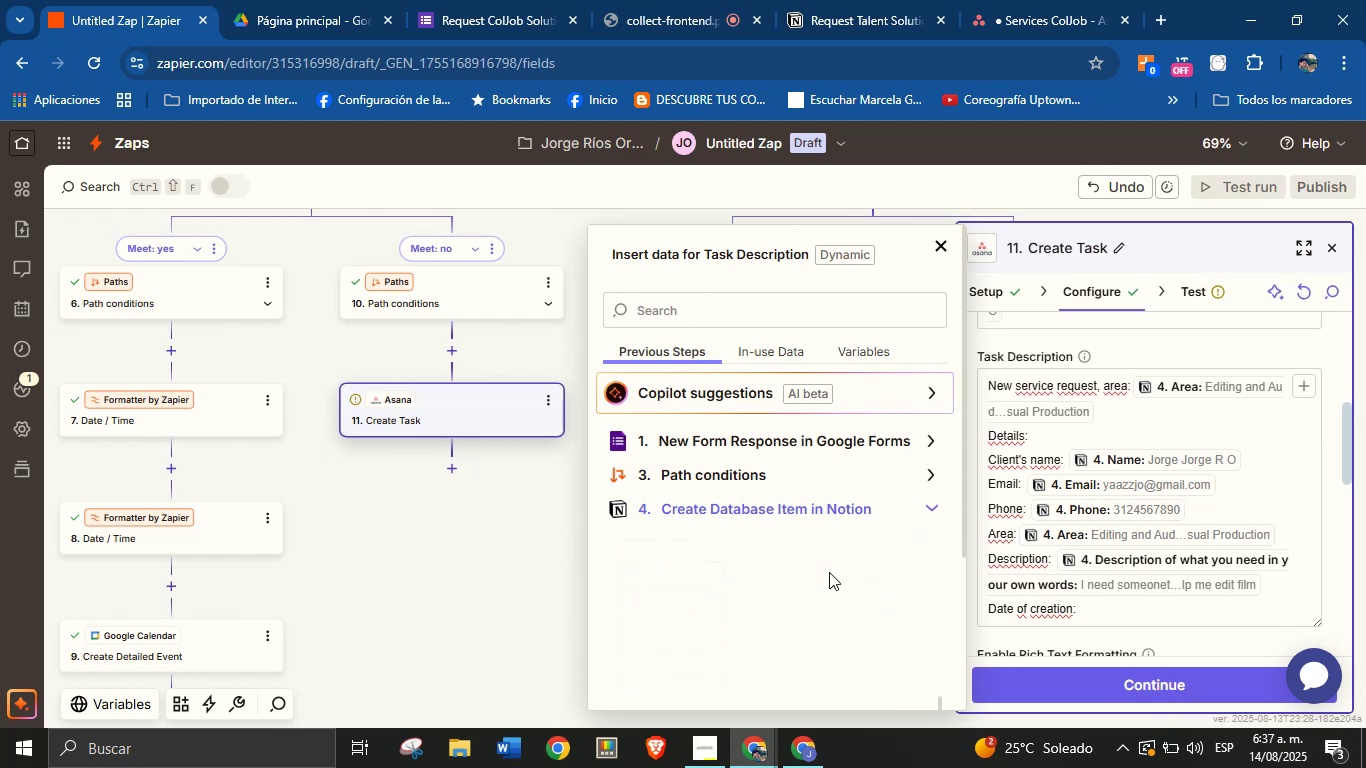 
scroll: coordinate [829, 590], scroll_direction: up, amount: 1.0
 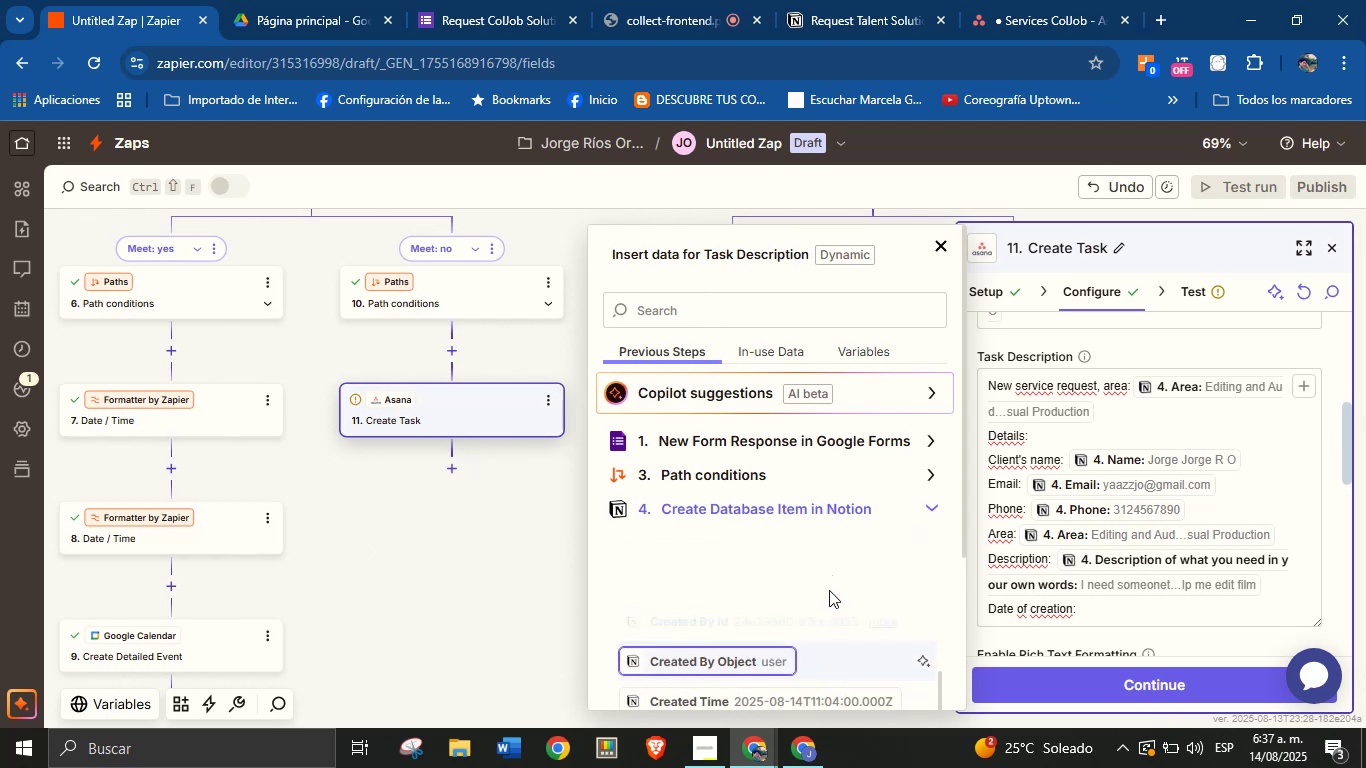 
scroll: coordinate [829, 592], scroll_direction: down, amount: 1.0
 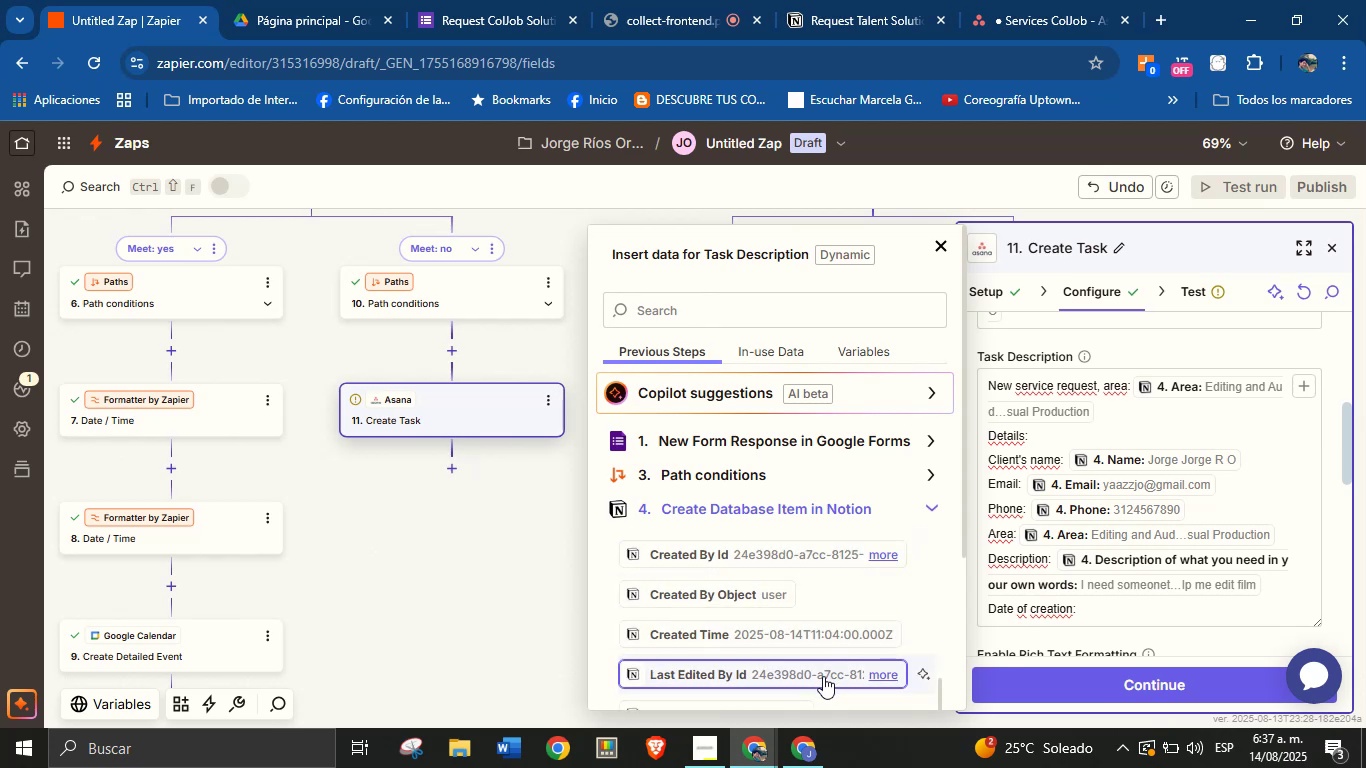 
left_click([823, 635])
 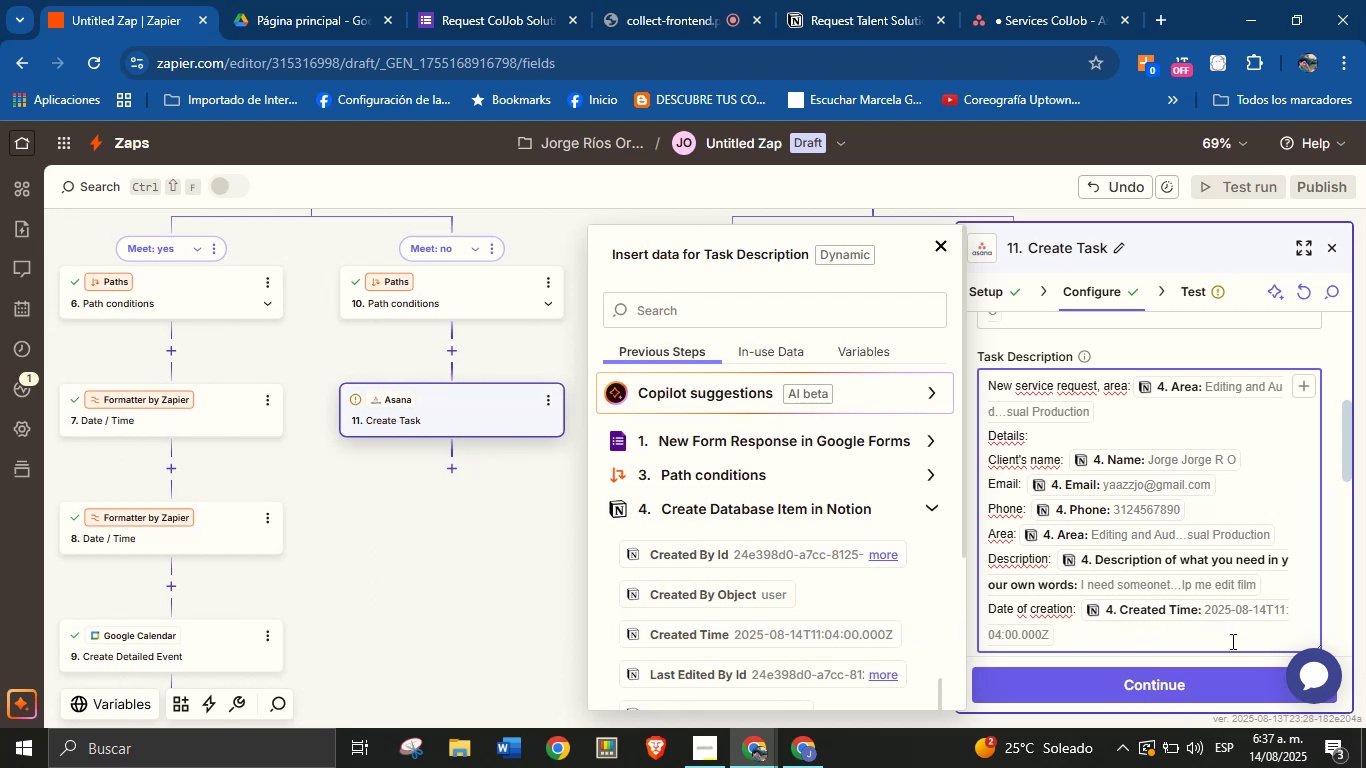 
left_click([1330, 573])
 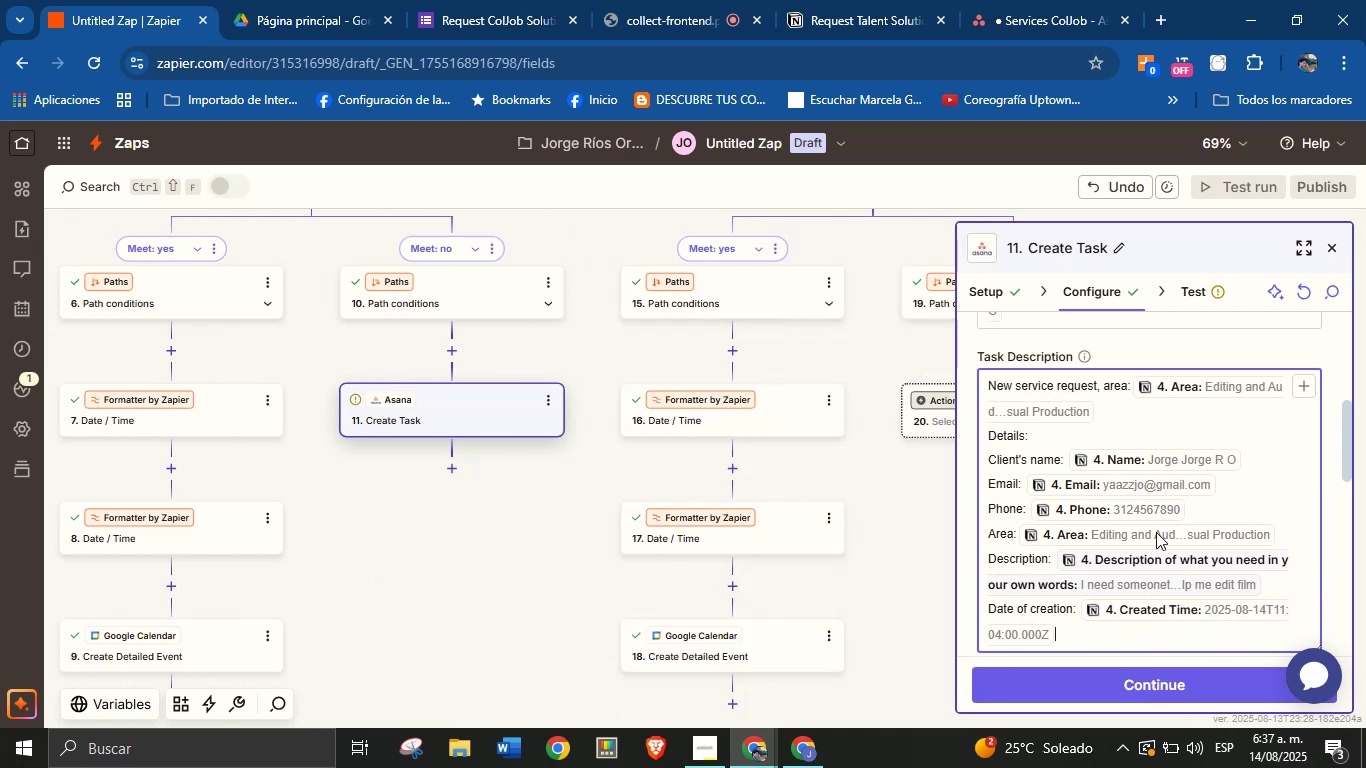 
scroll: coordinate [1141, 482], scroll_direction: down, amount: 10.0
 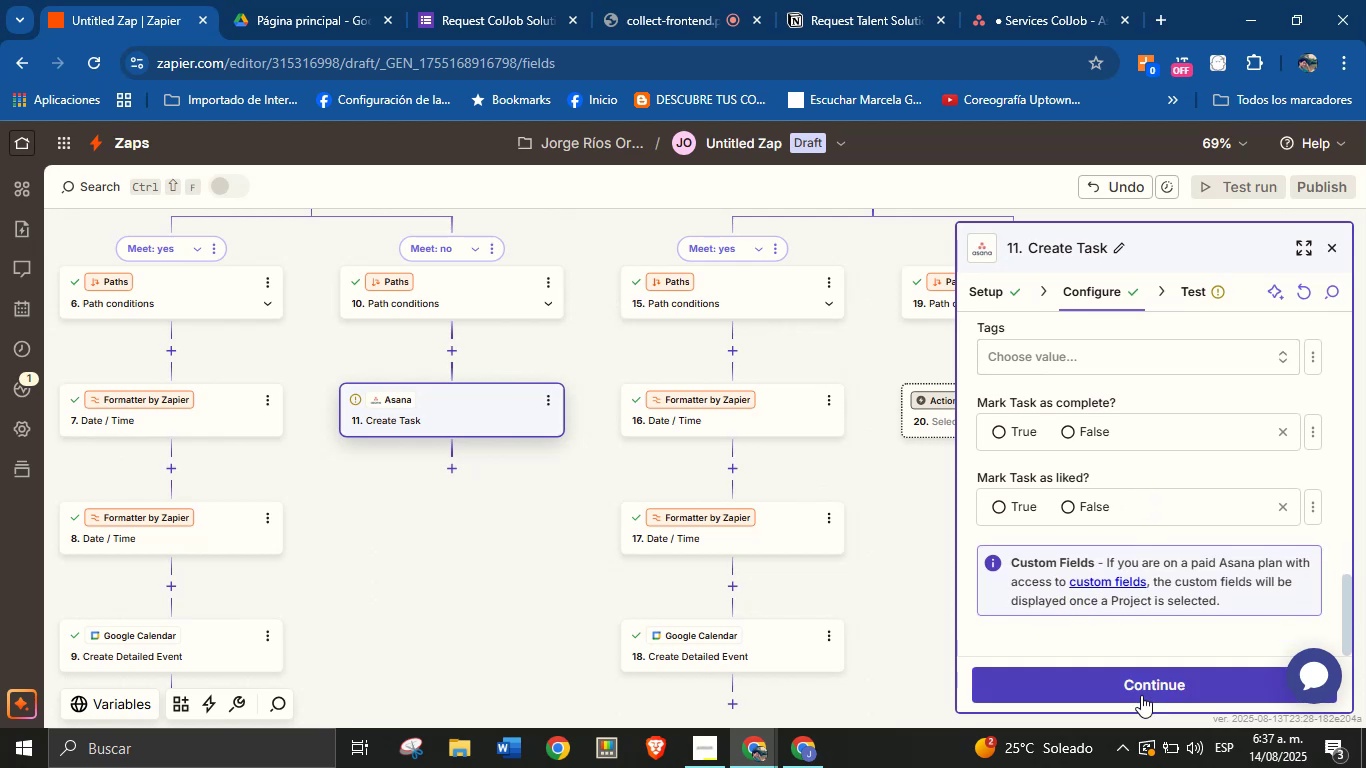 
left_click([1158, 676])
 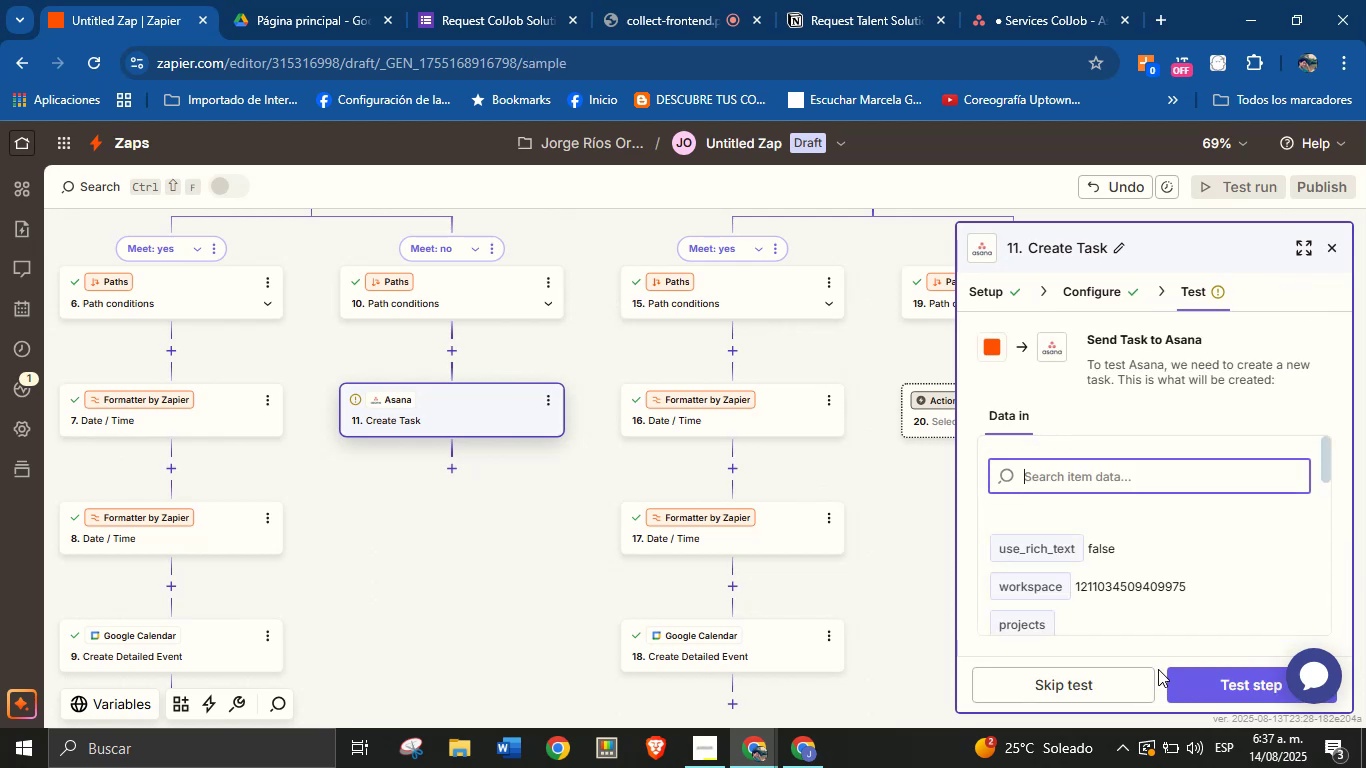 
scroll: coordinate [1169, 559], scroll_direction: down, amount: 2.0
 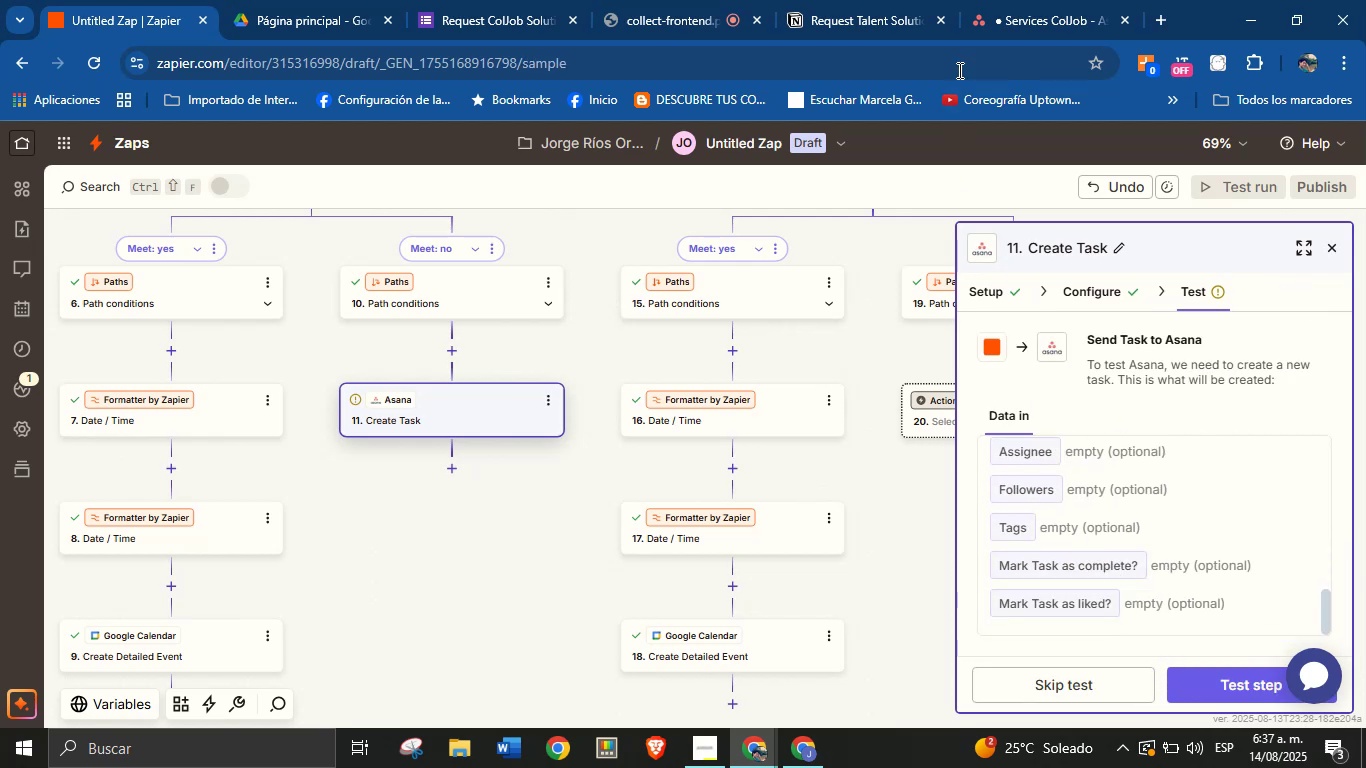 
left_click([995, 0])
 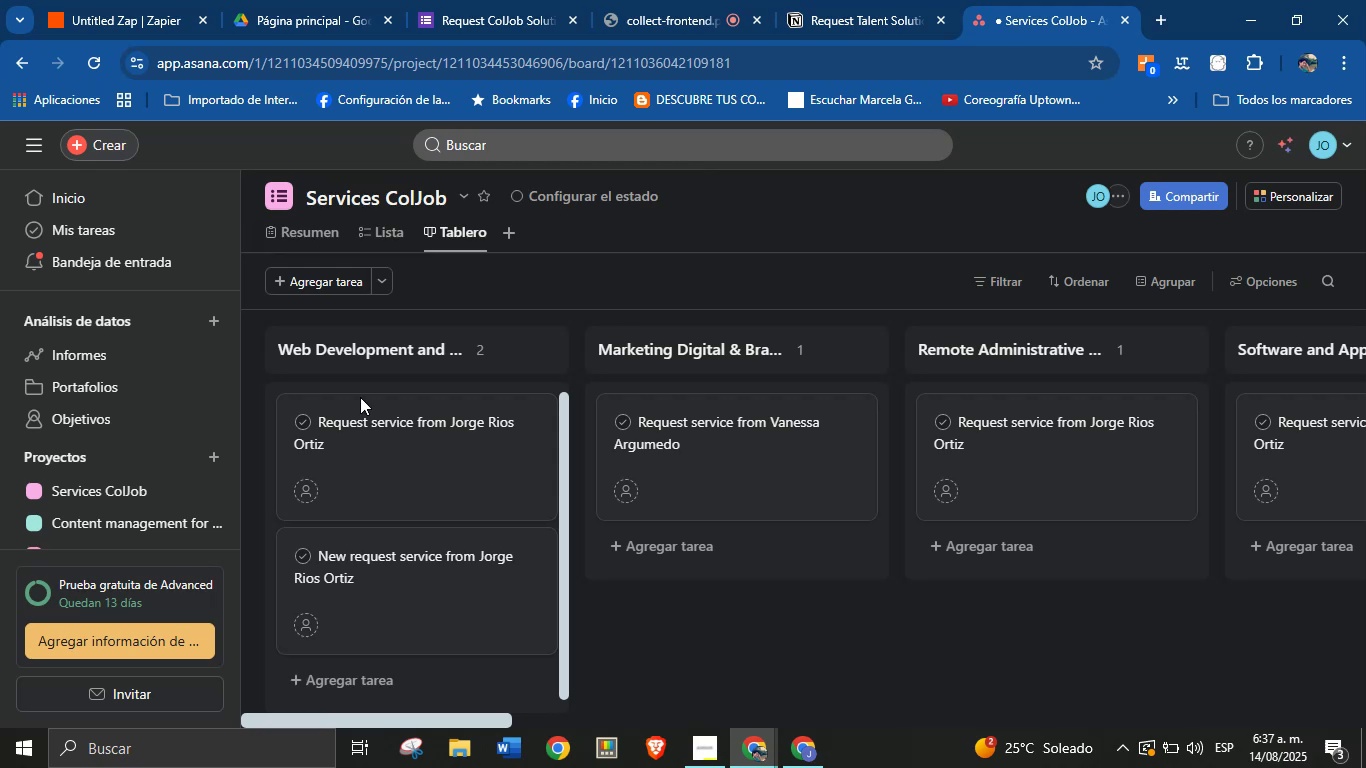 
scroll: coordinate [152, 435], scroll_direction: down, amount: 1.0
 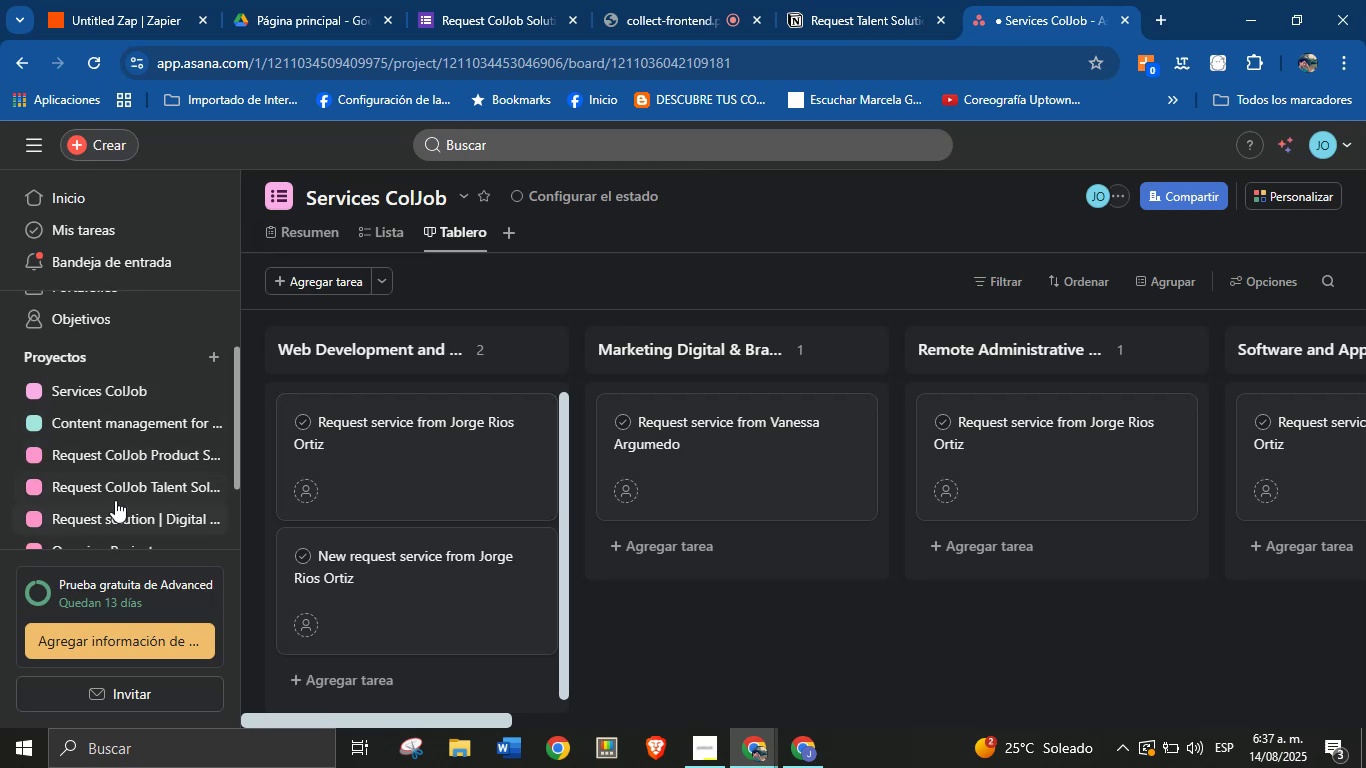 
scroll: coordinate [122, 402], scroll_direction: up, amount: 2.0
 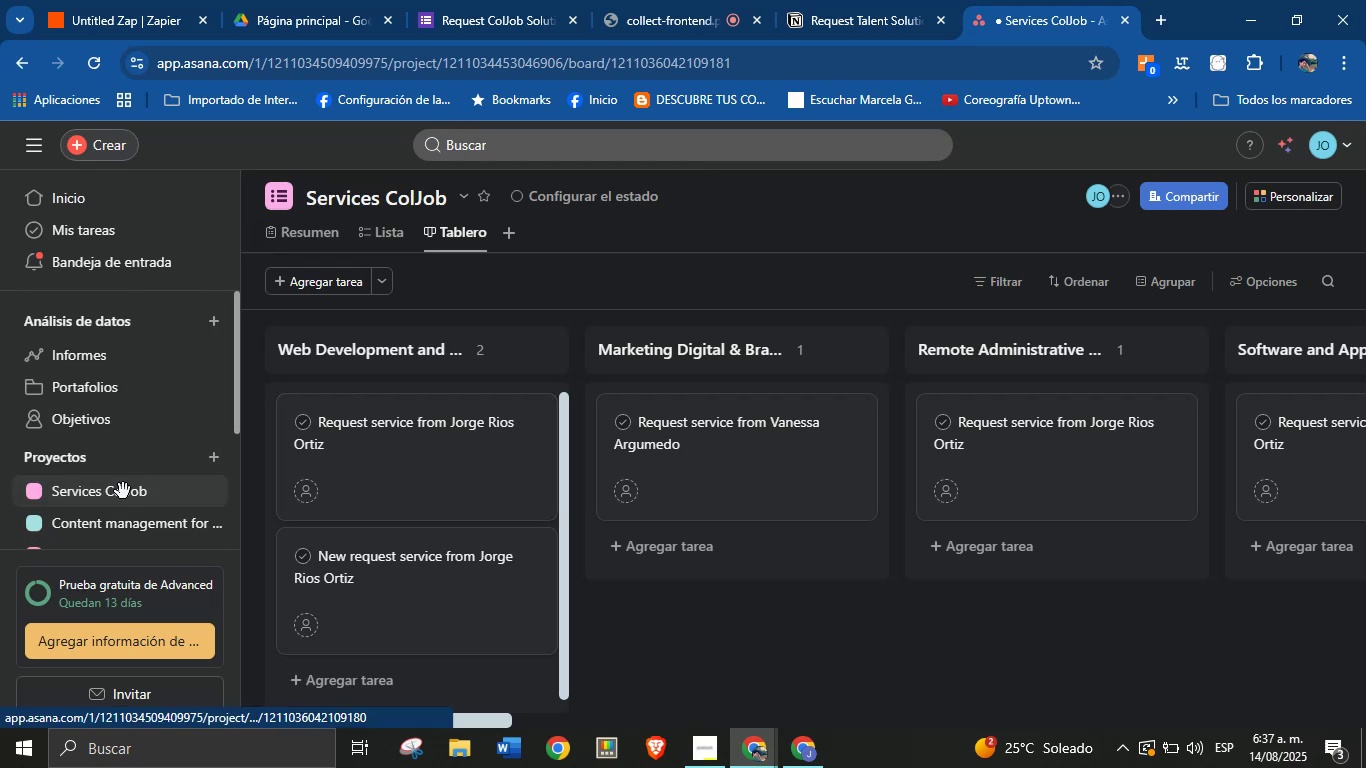 
scroll: coordinate [136, 385], scroll_direction: down, amount: 3.0
 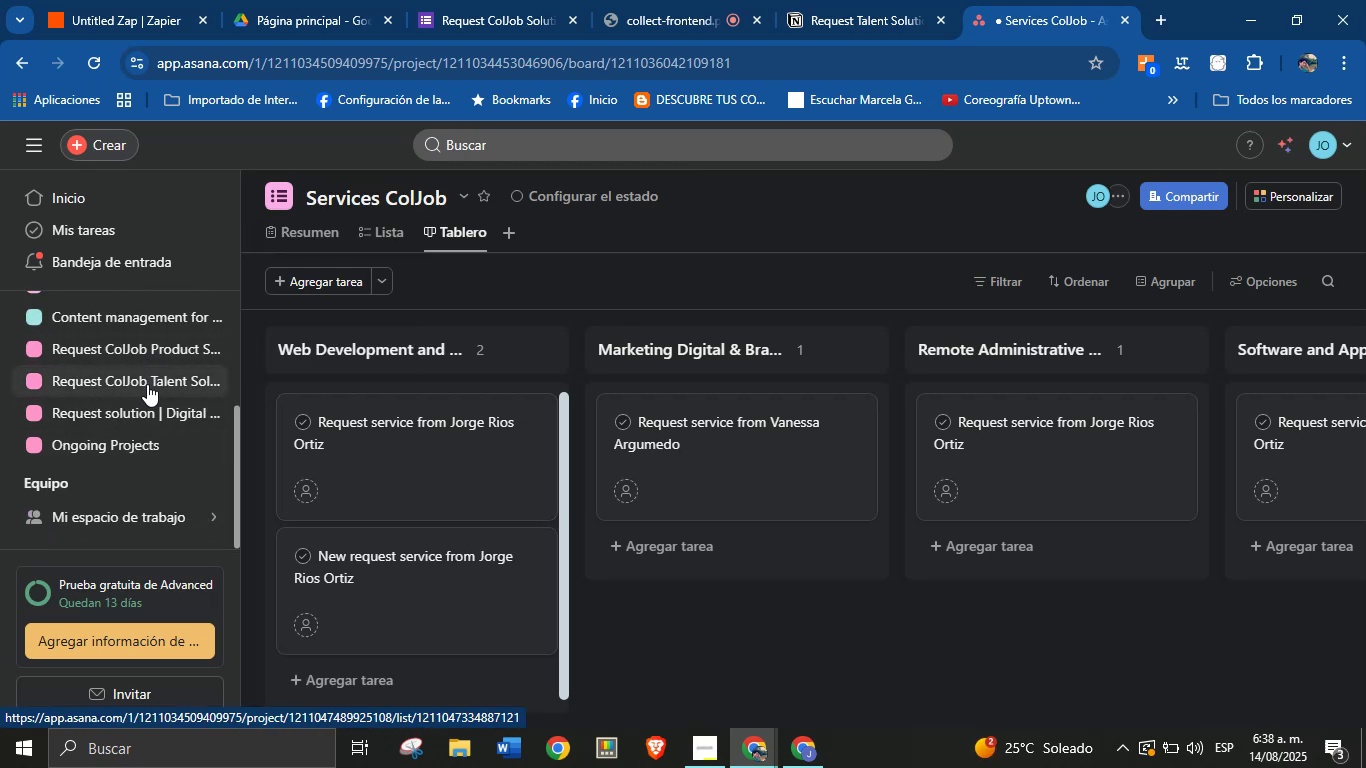 
wait(7.84)
 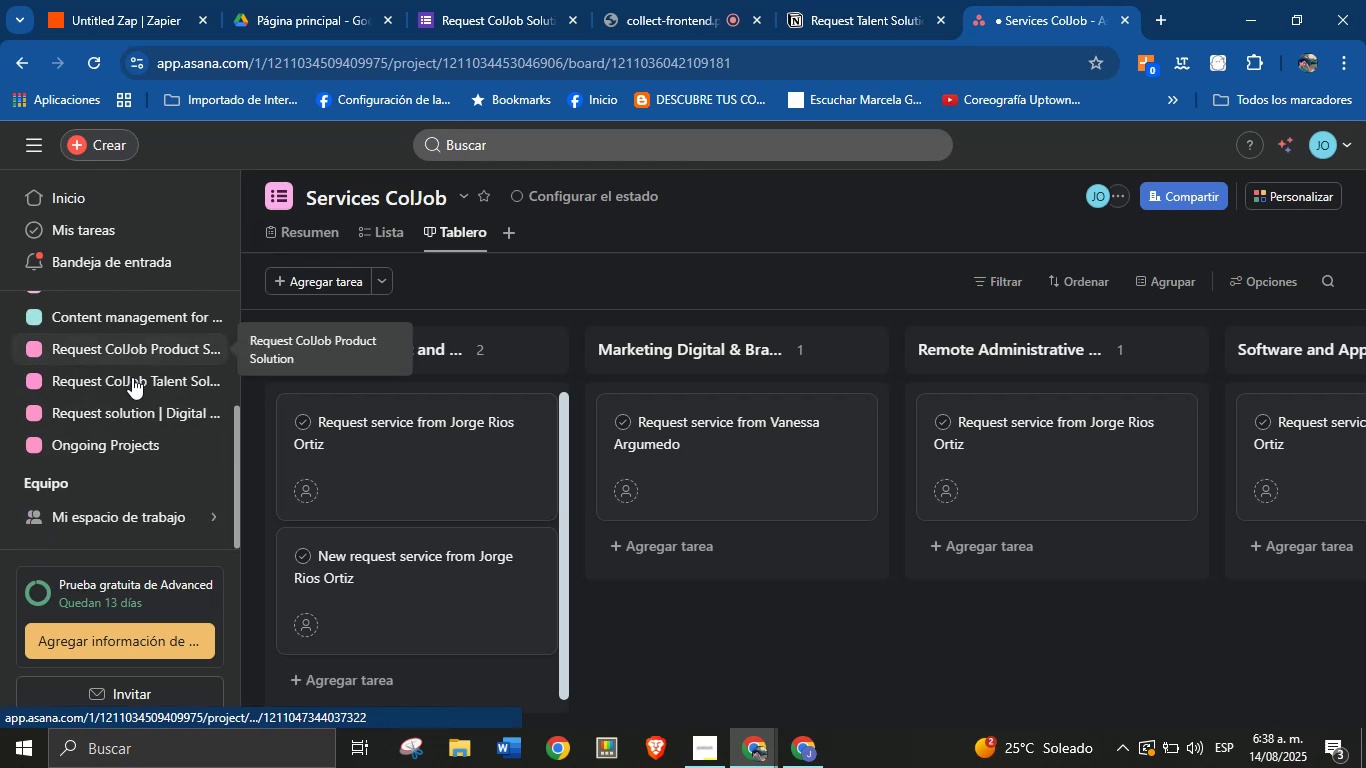 
left_click([147, 385])
 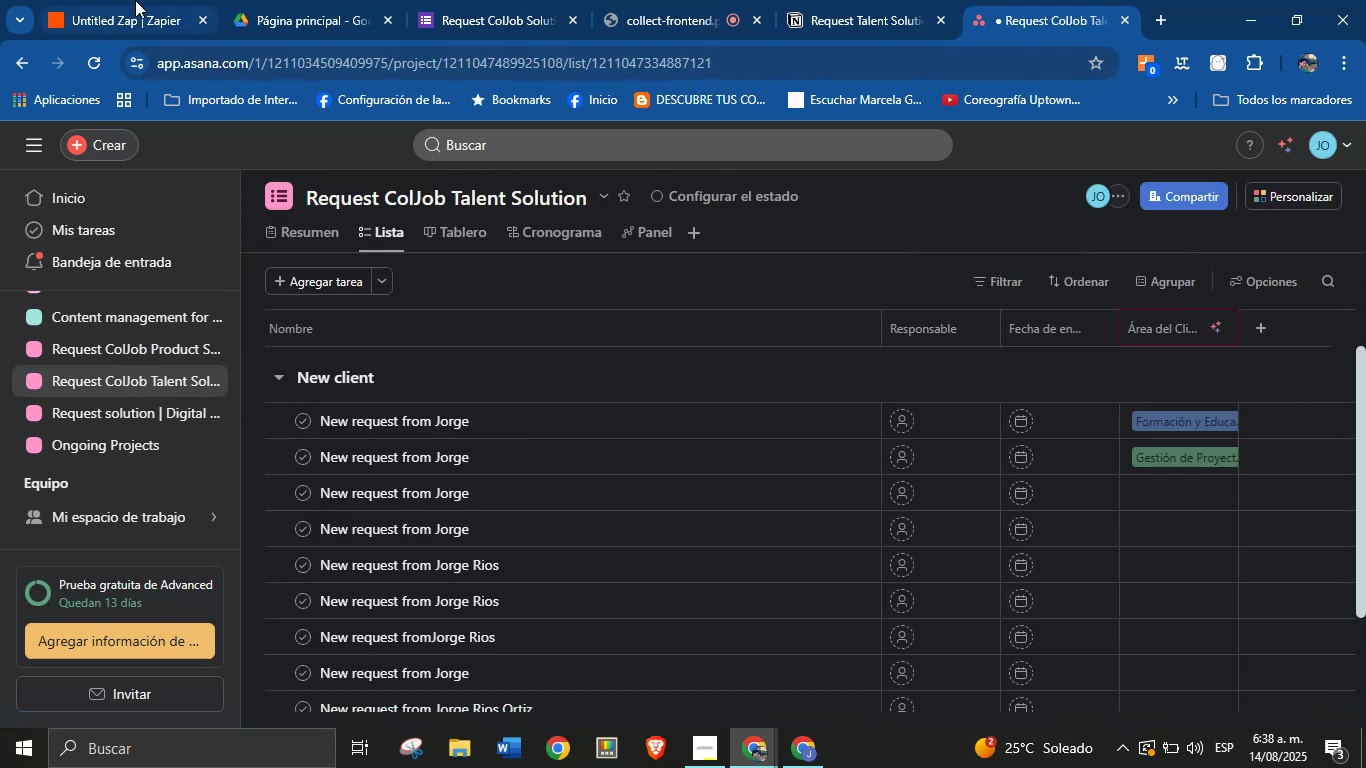 
wait(5.11)
 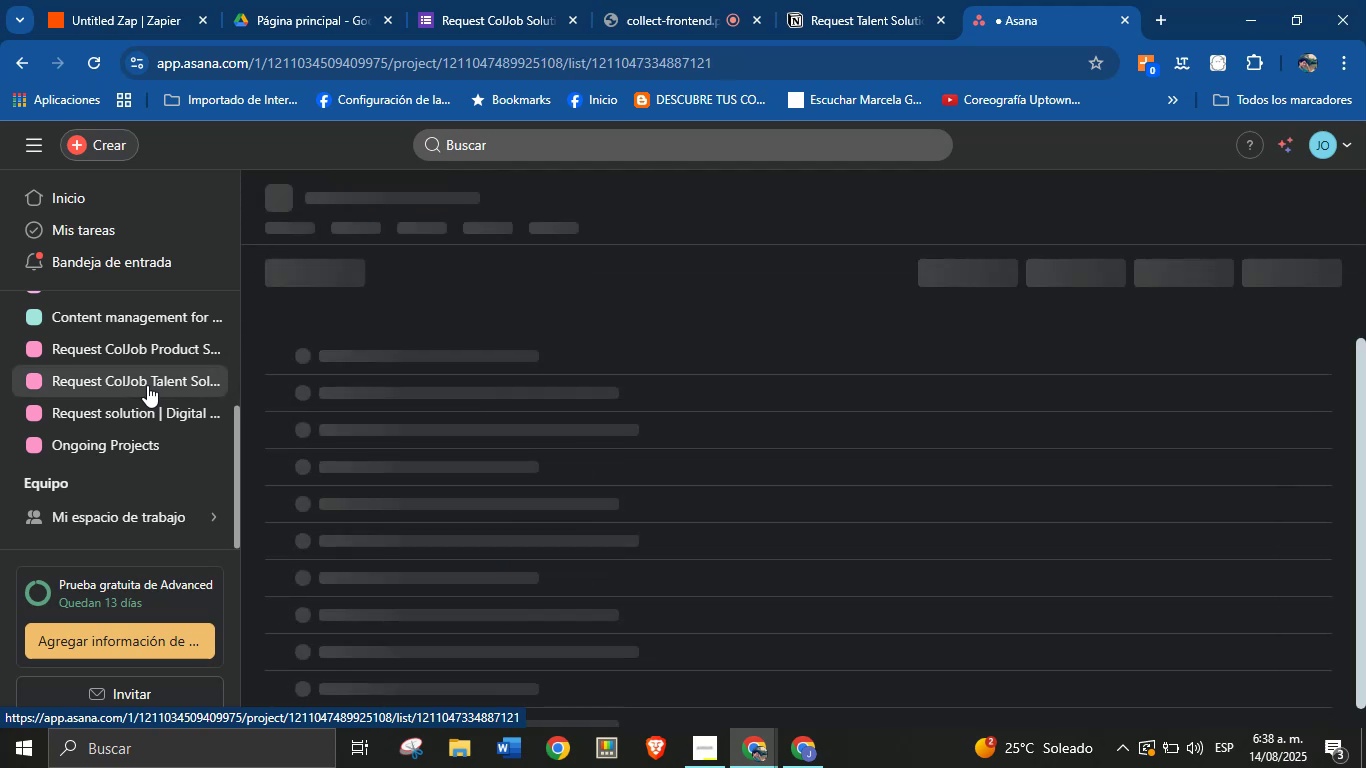 
left_click([445, 230])
 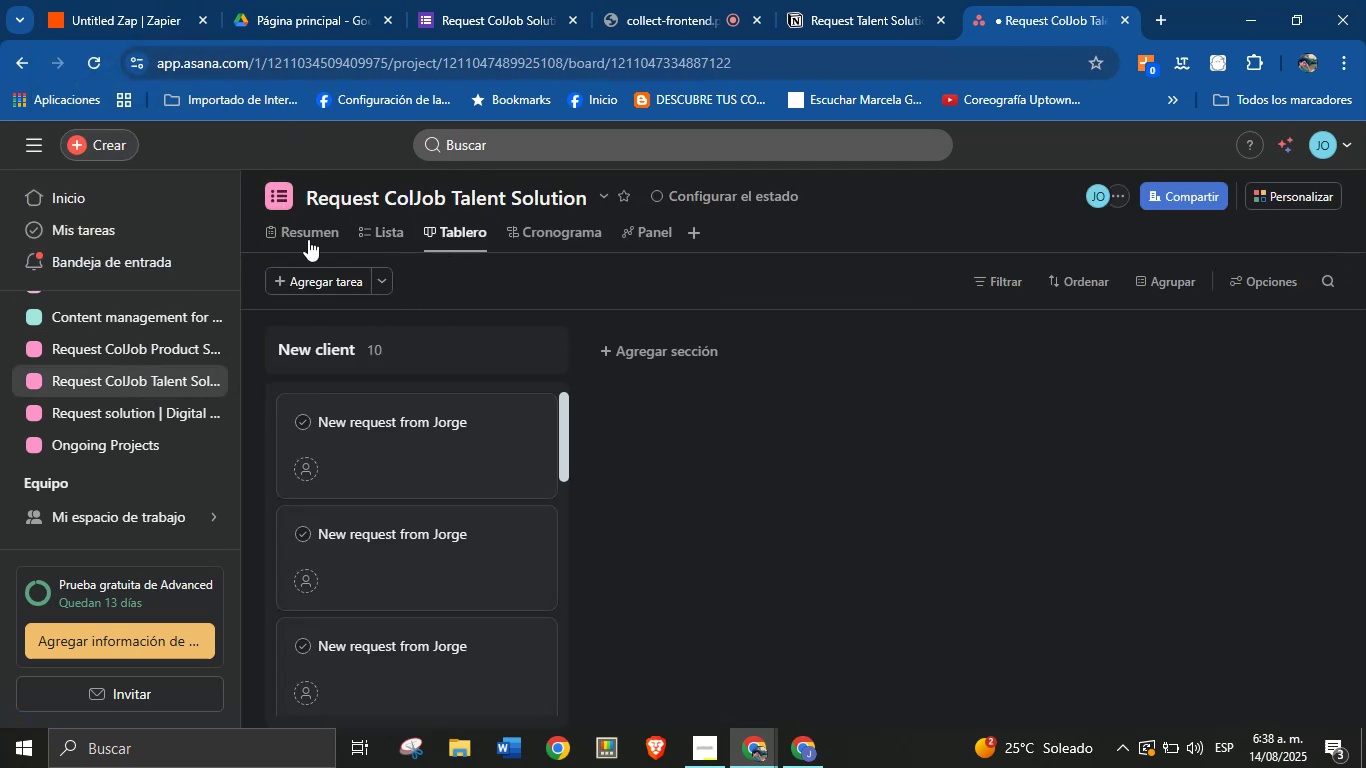 
left_click([149, 0])
 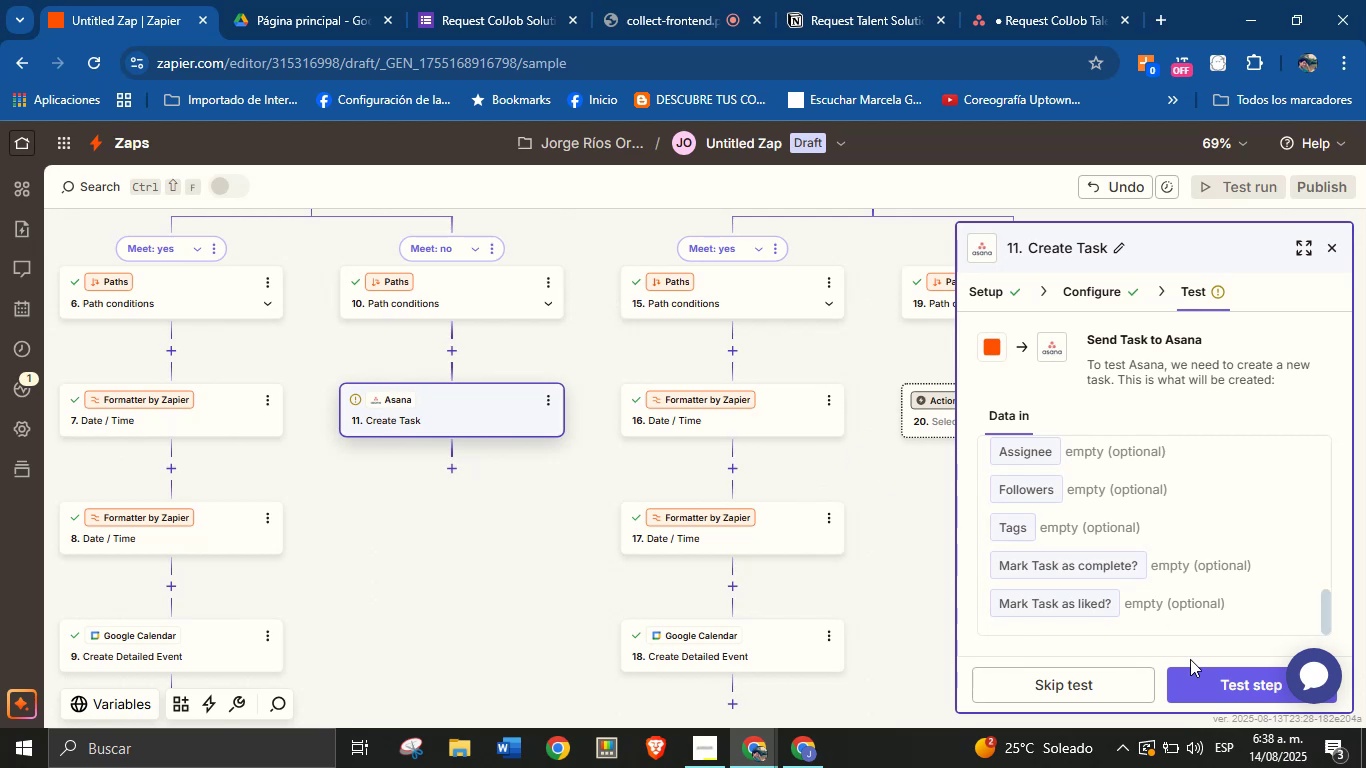 
left_click([1224, 677])
 